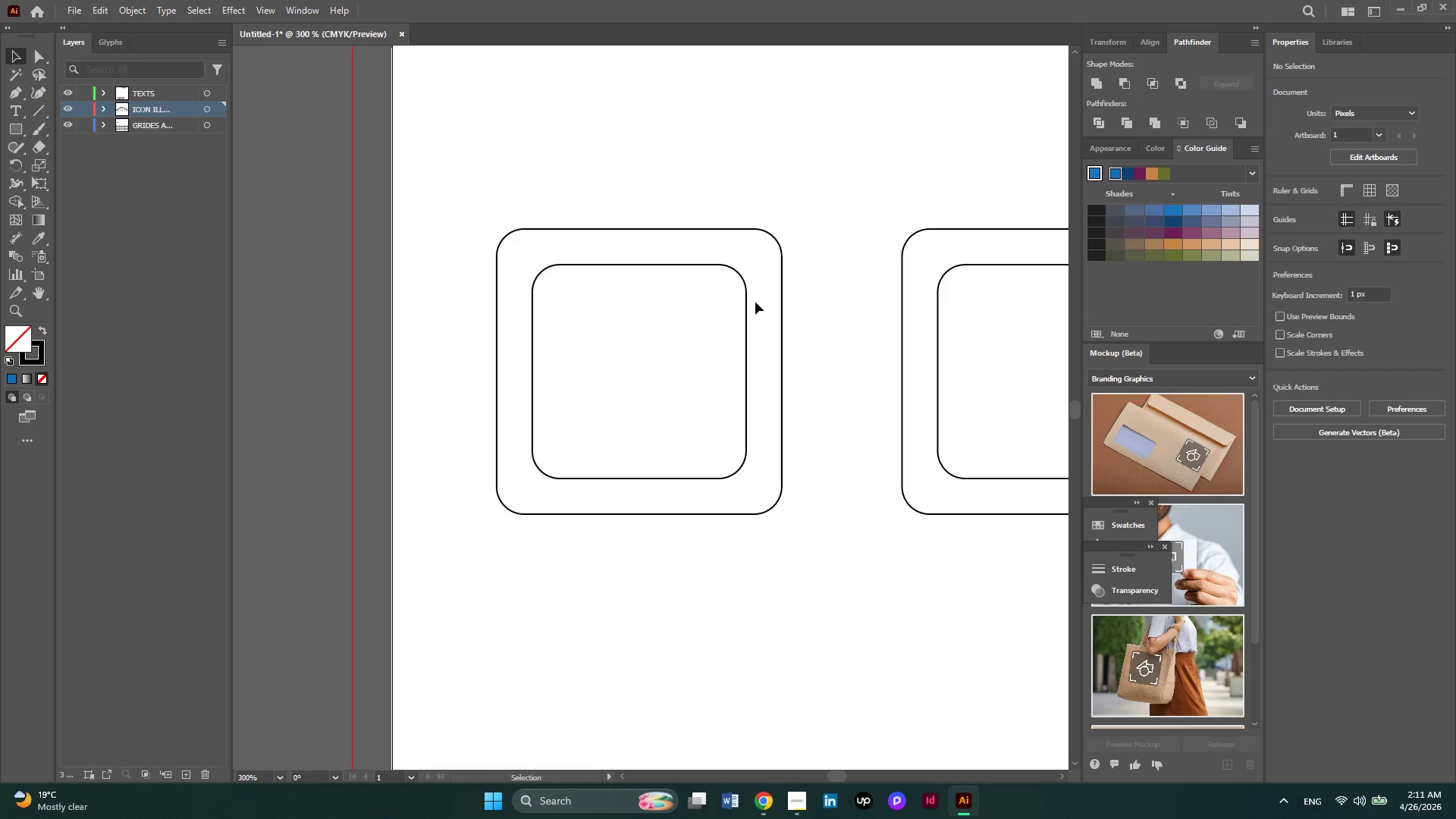 
hold_key(key=AltRight, duration=0.59)
scroll: coordinate [755, 302], scroll_direction: down, amount: 2.0
 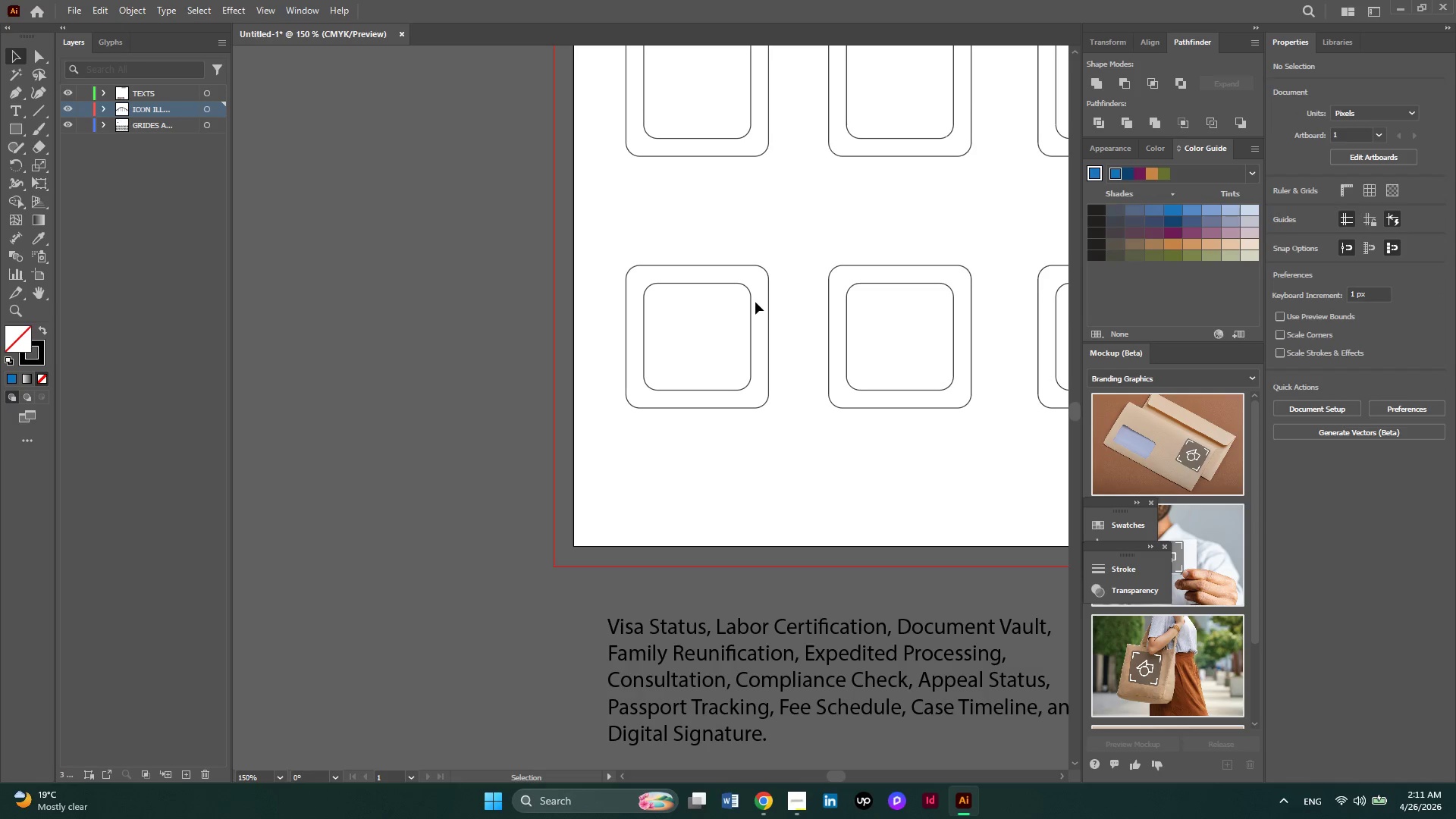 
hold_key(key=AltRight, duration=0.45)
 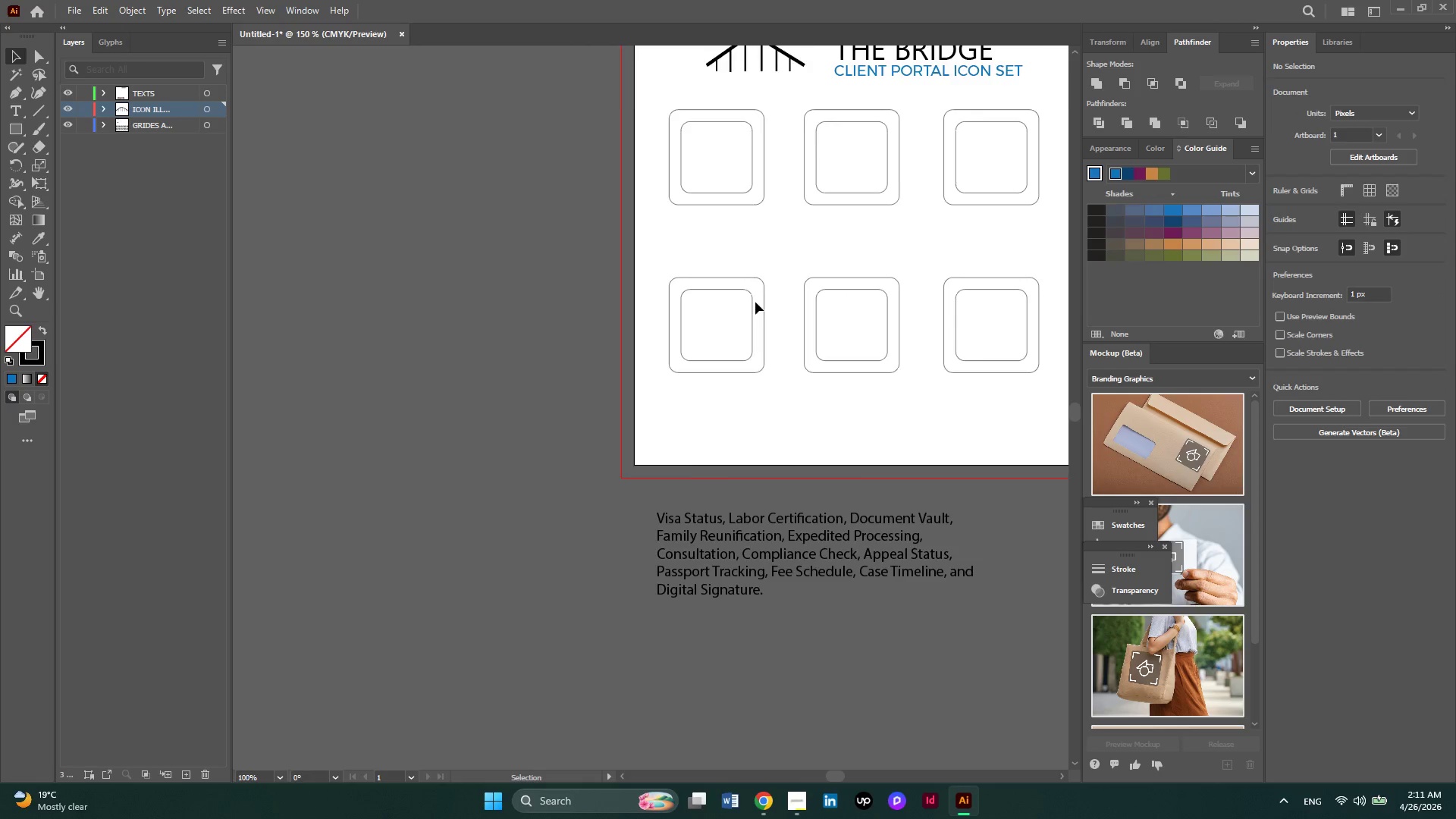 
hold_key(key=AltRight, duration=0.41)
 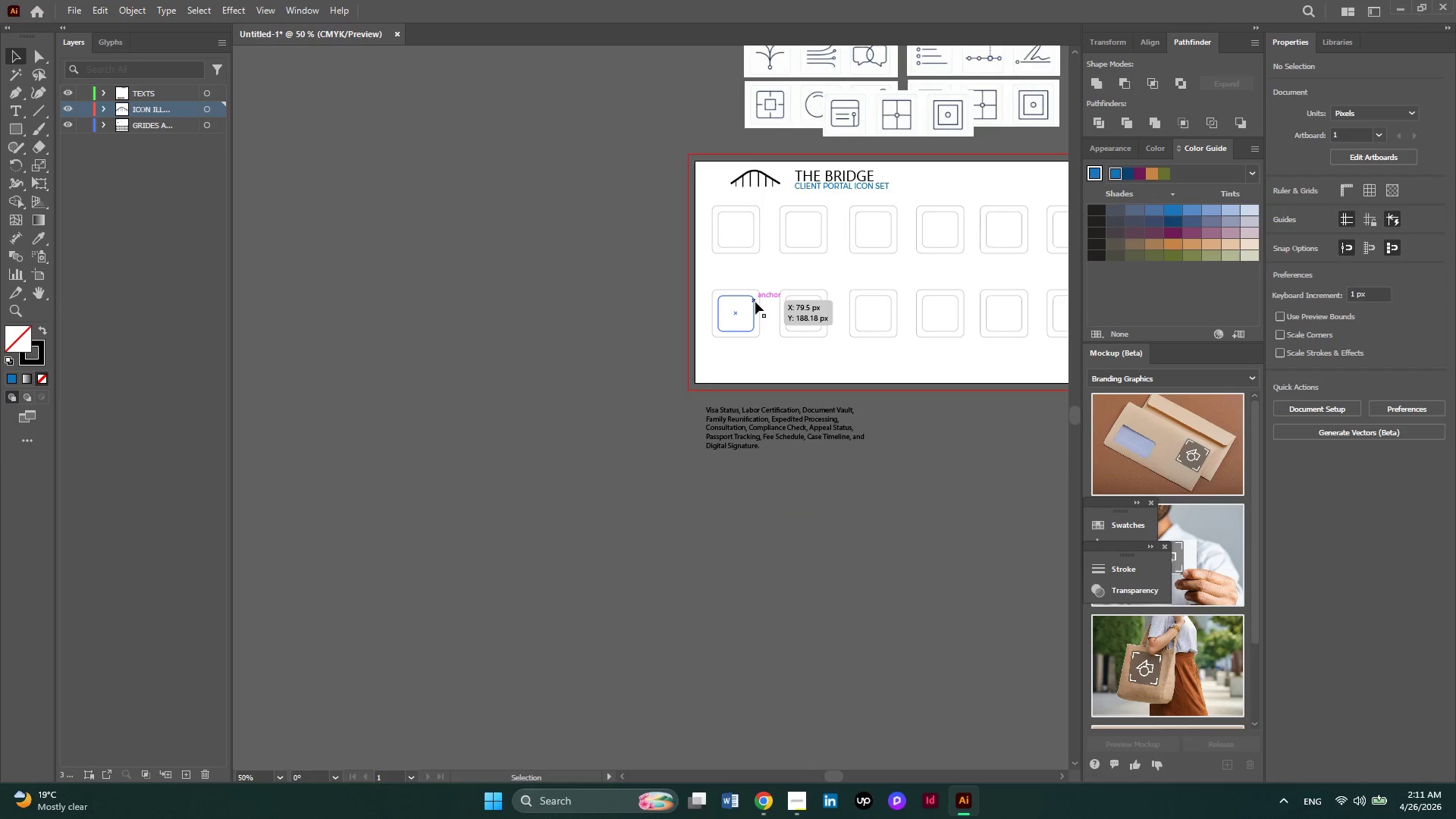 
hold_key(key=AltRight, duration=0.39)
 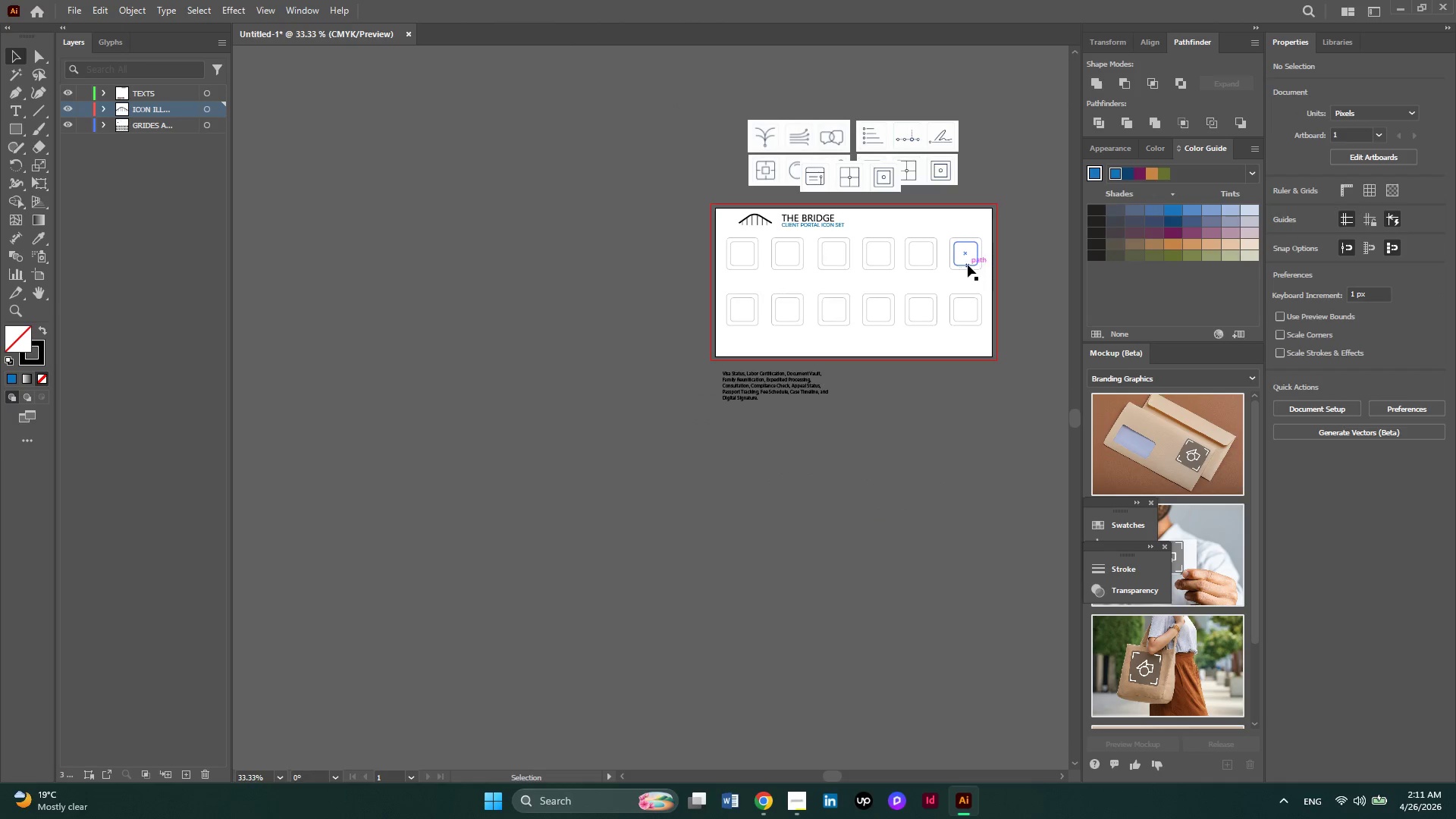 
hold_key(key=AltRight, duration=0.58)
scroll: coordinate [968, 265], scroll_direction: none, amount: 0.0
 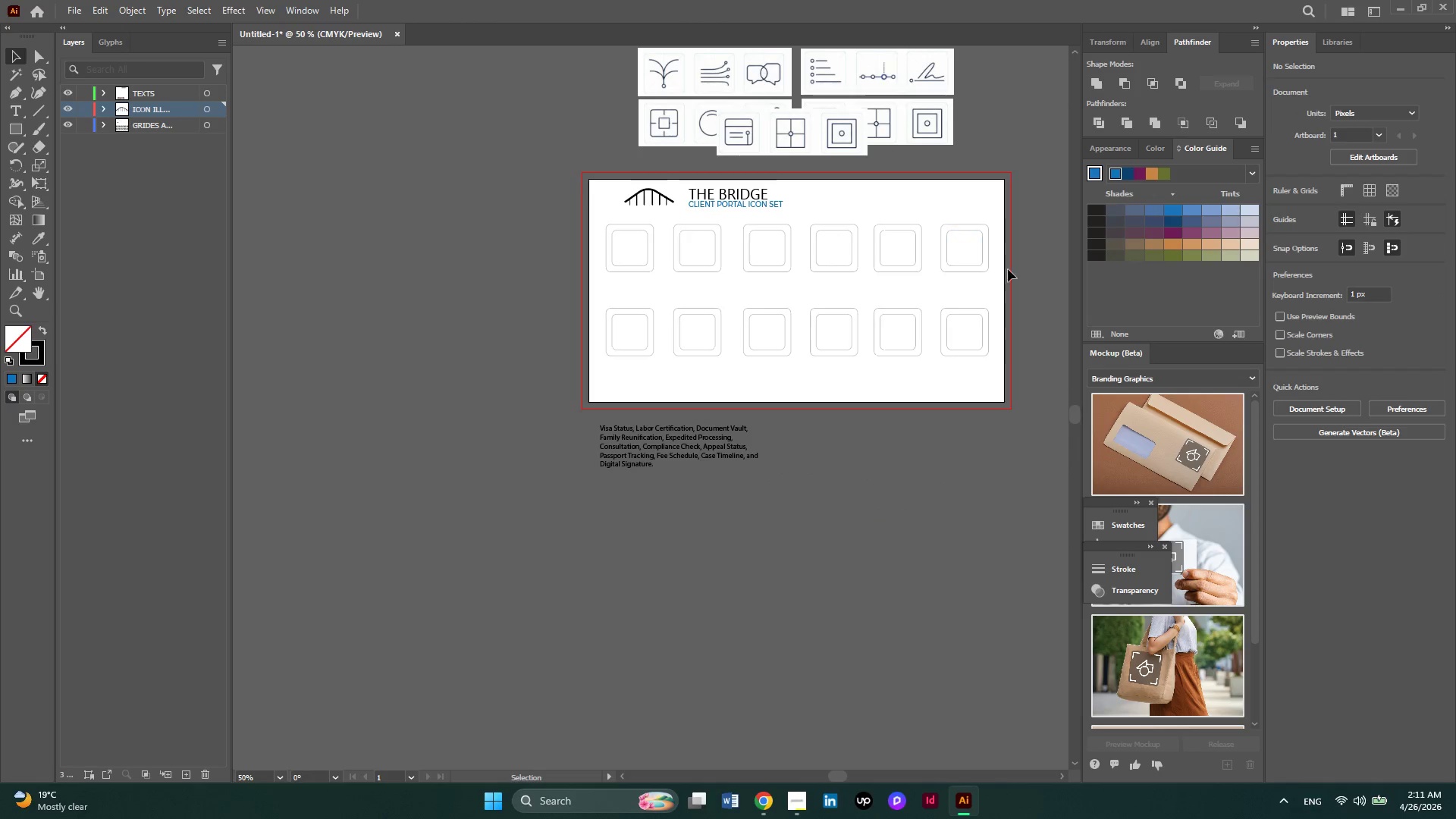 
hold_key(key=AltRight, duration=0.56)
scroll: coordinate [1025, 268], scroll_direction: up, amount: 2.0
 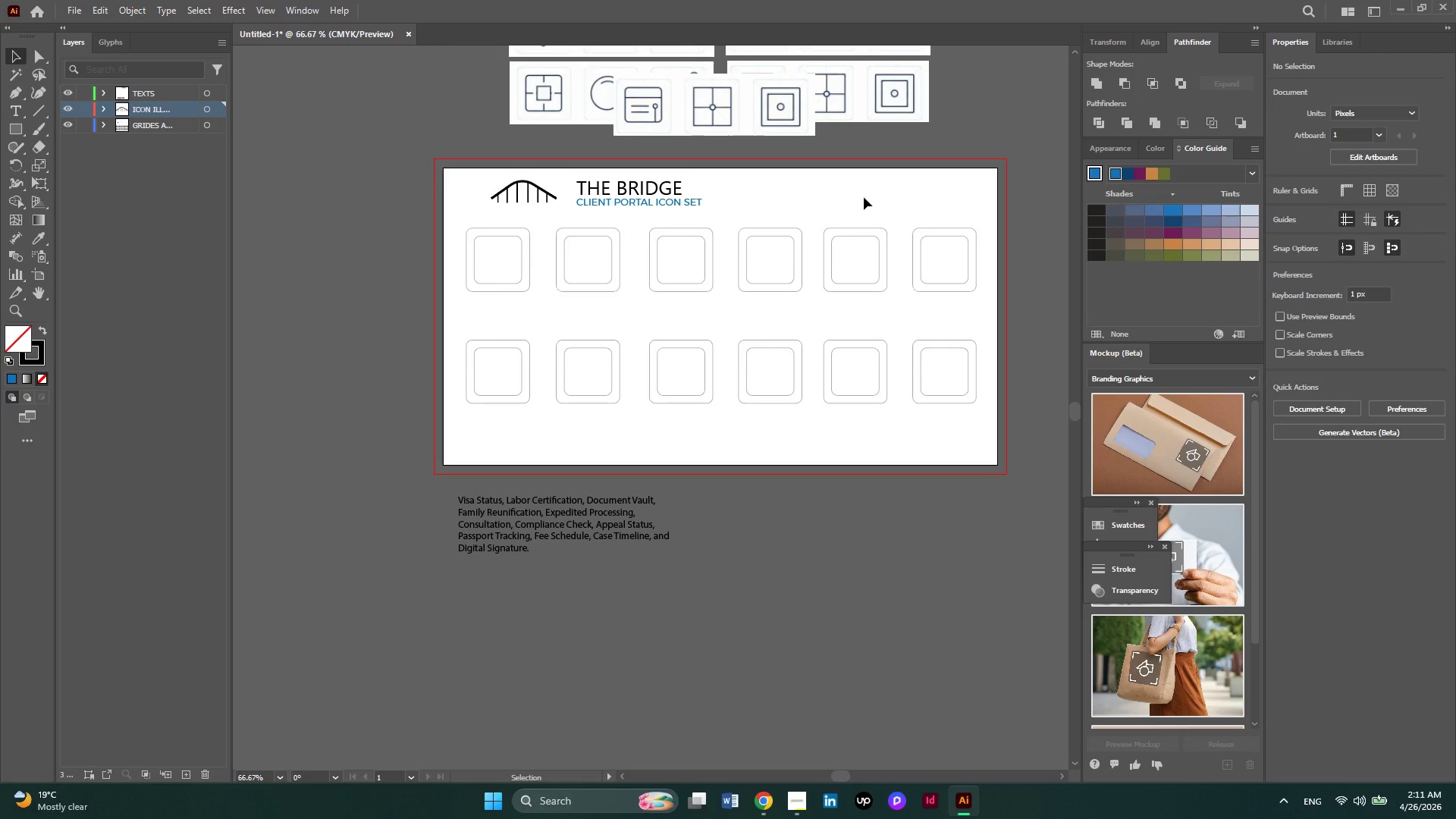 
wait(6.18)
 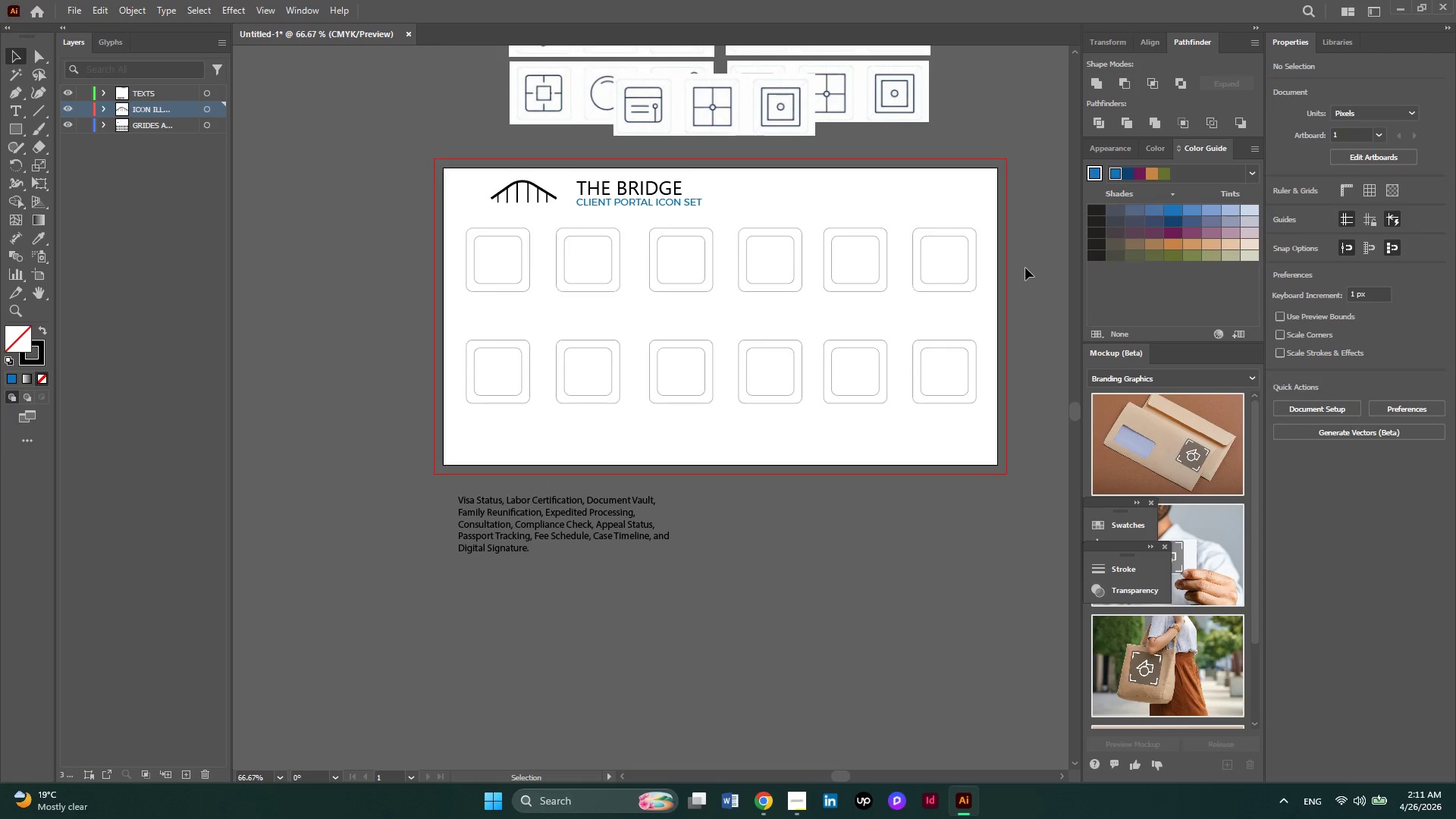 
left_click([630, 186])
 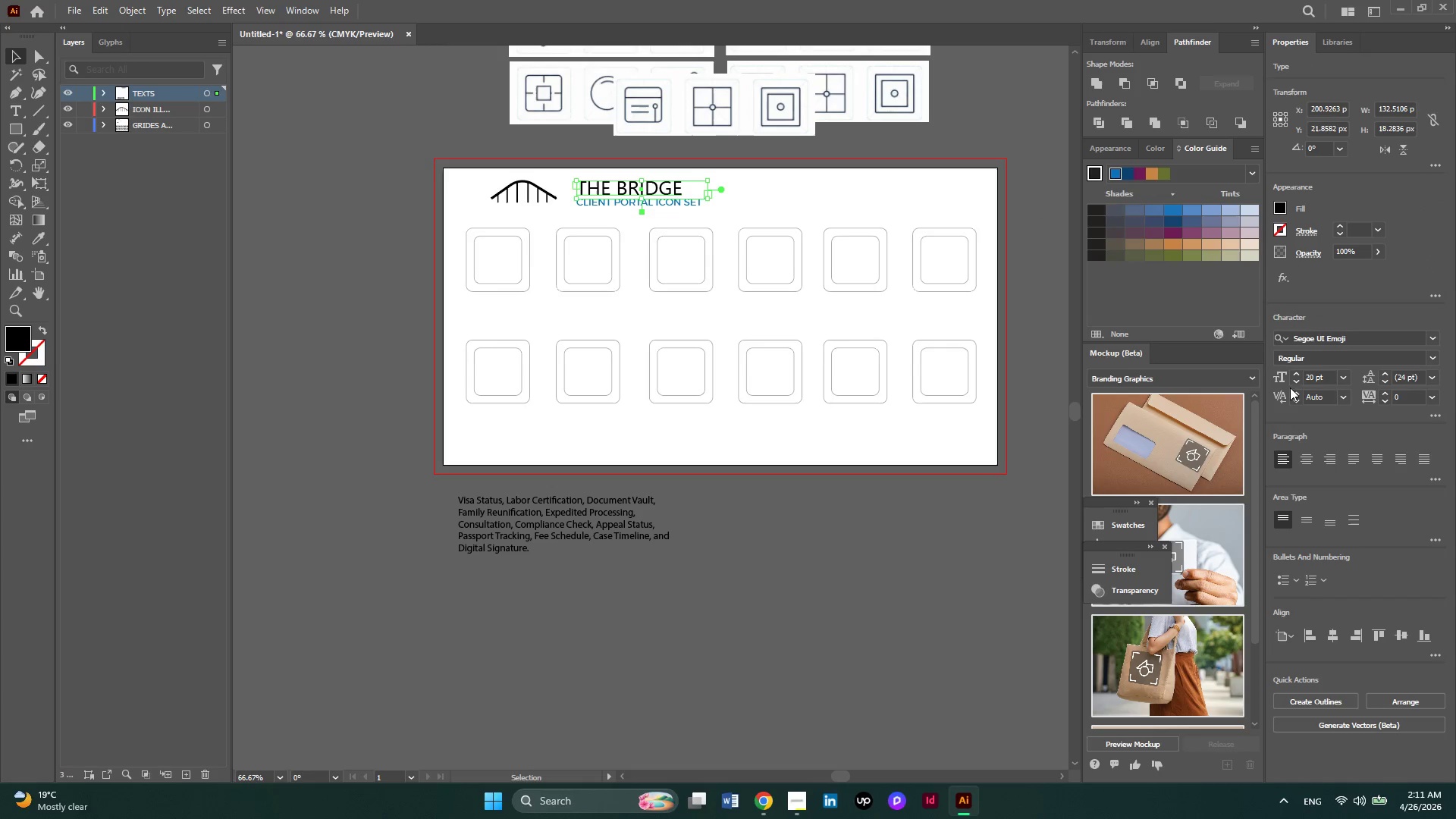 
left_click([1293, 376])
 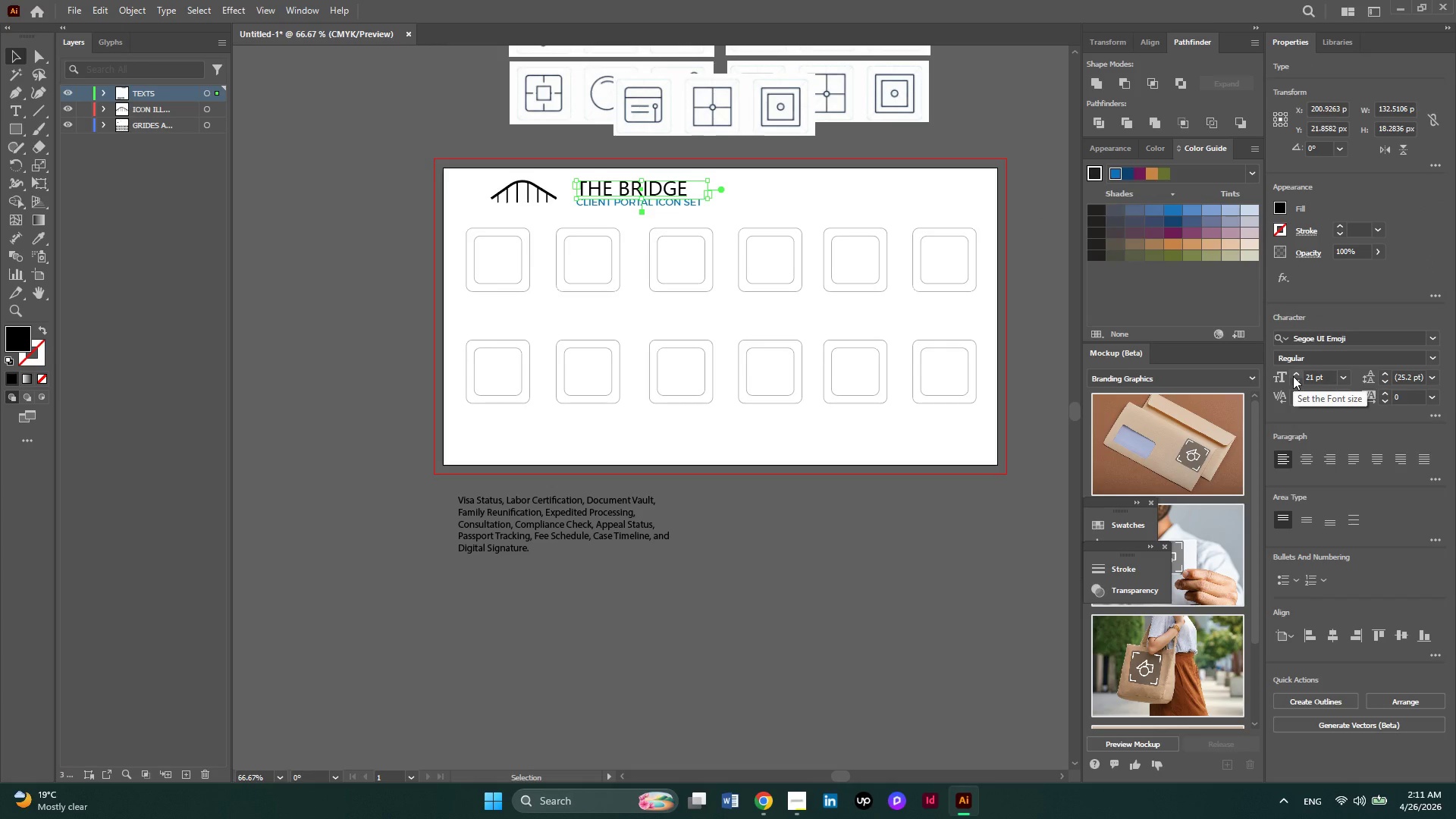 
left_click([1293, 376])
 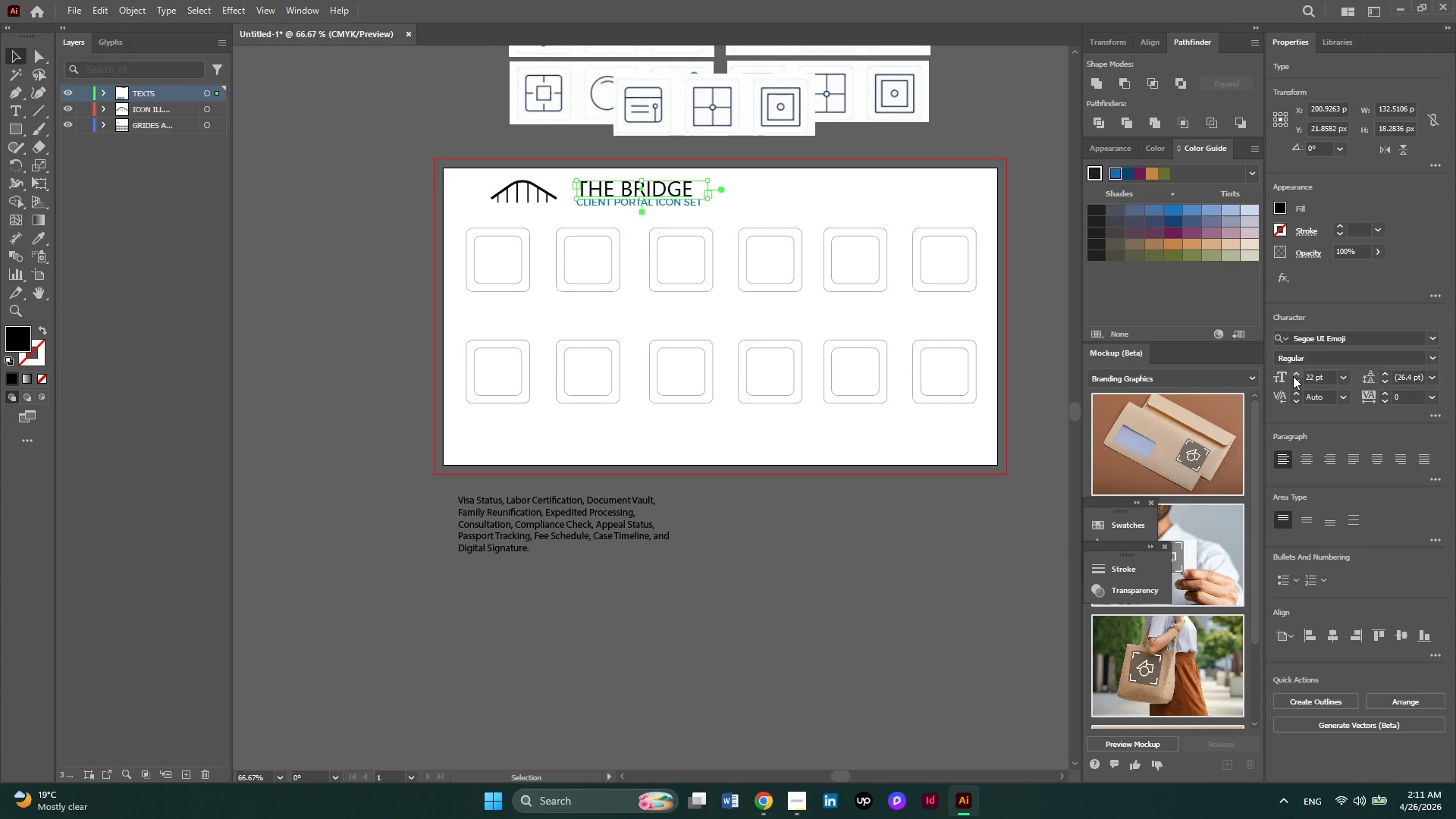 
left_click([1293, 376])
 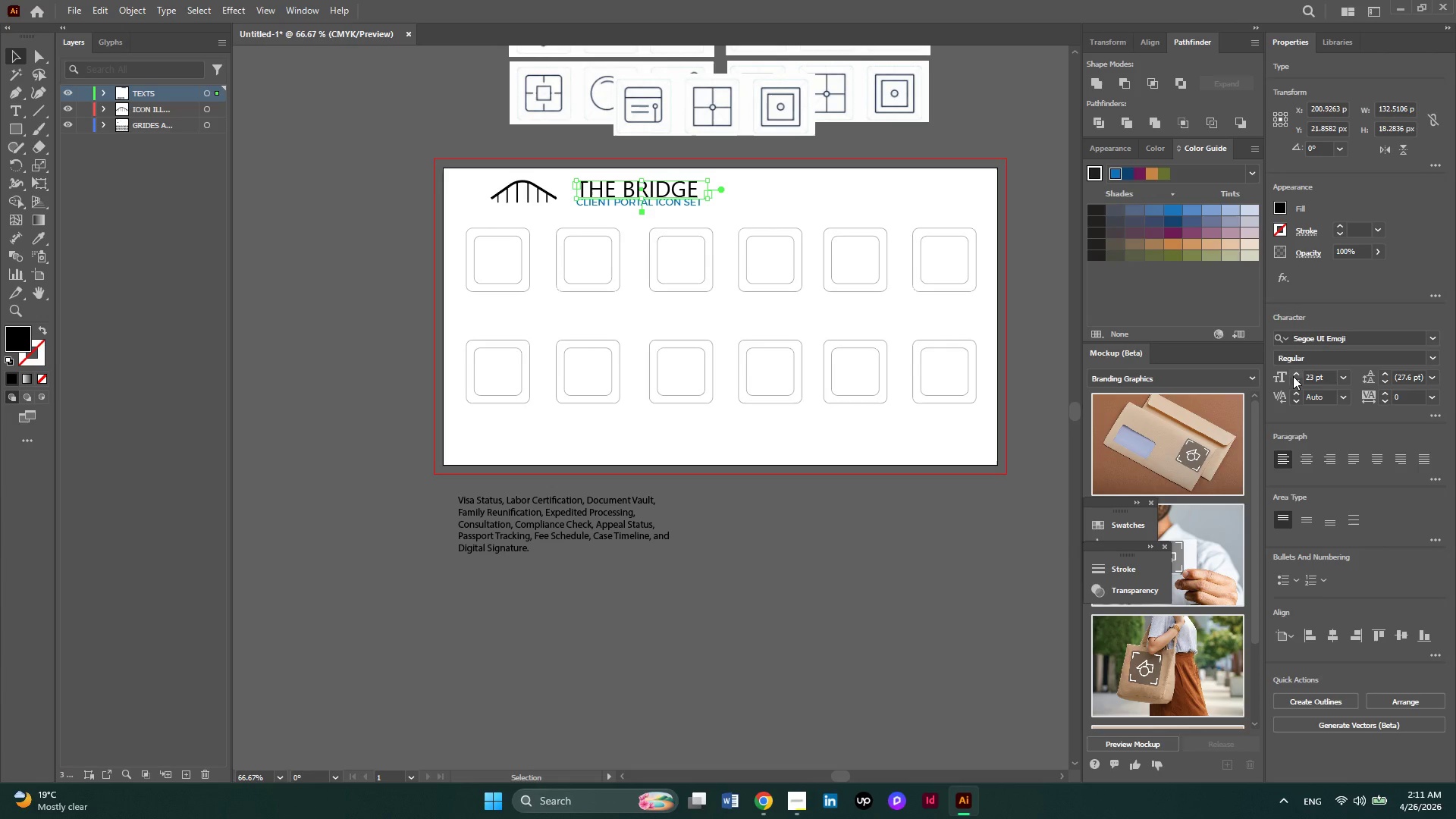 
left_click([1293, 376])
 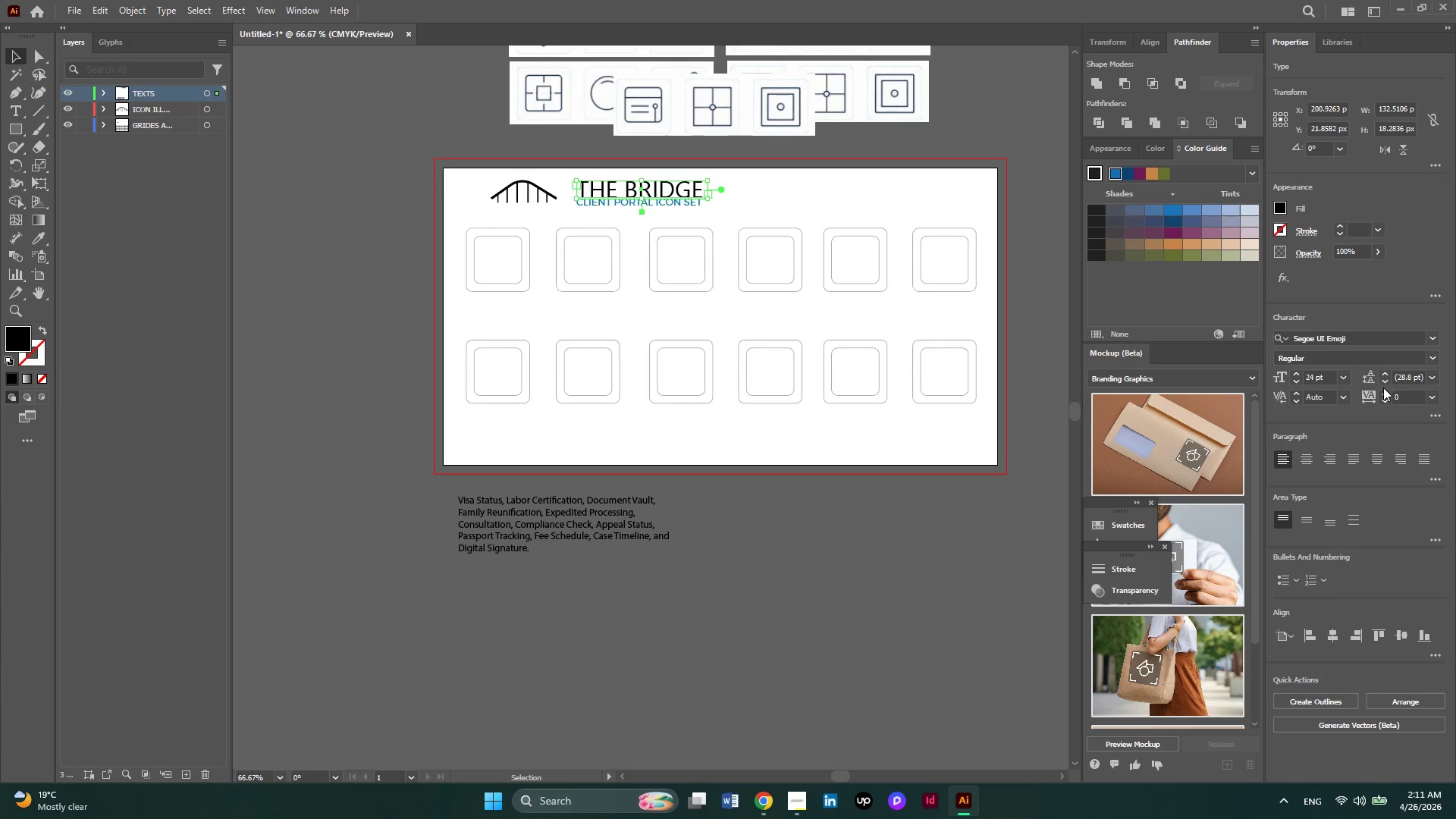 
wait(5.89)
 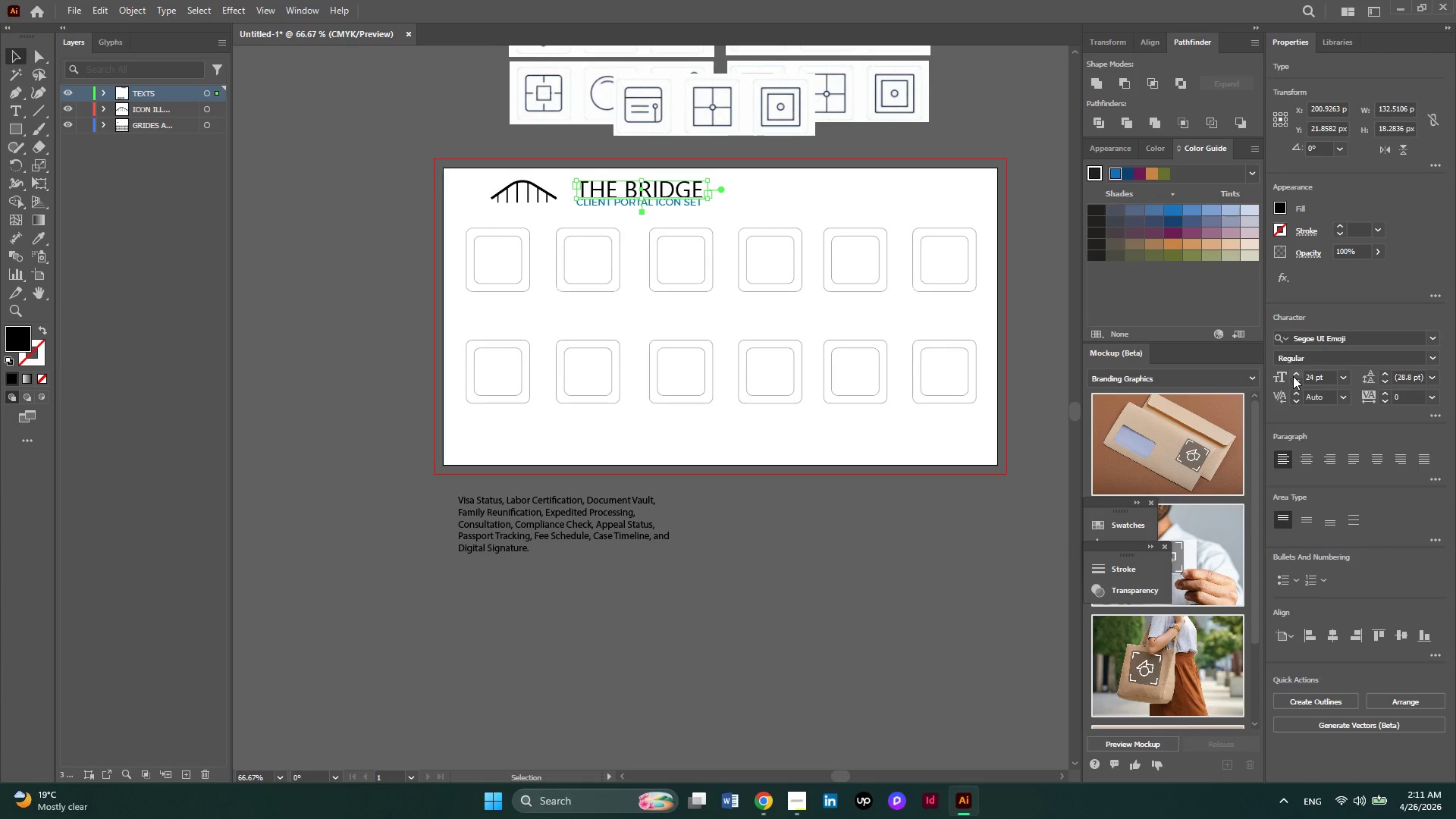 
left_click([1385, 396])
 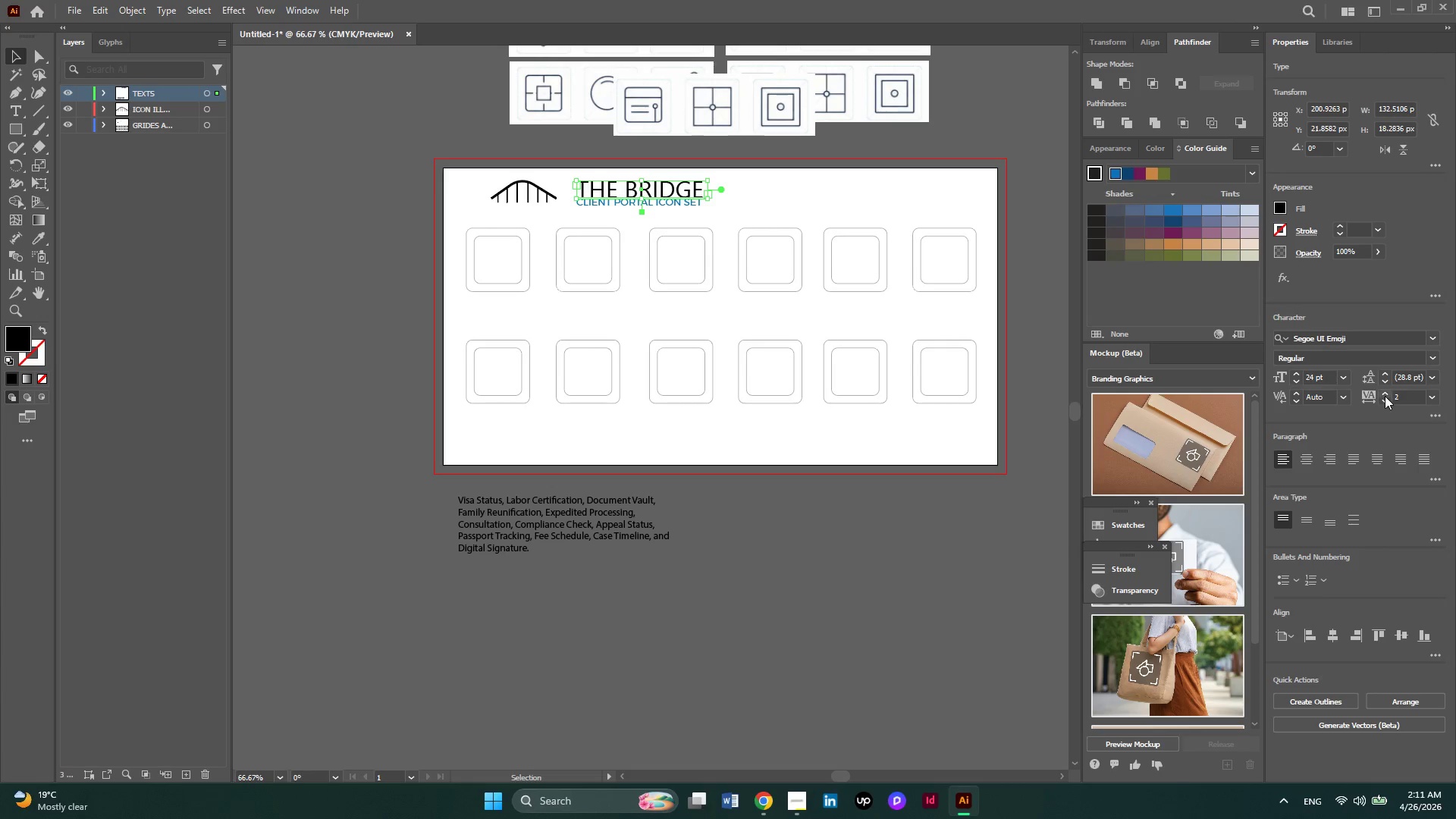 
double_click([1385, 396])
 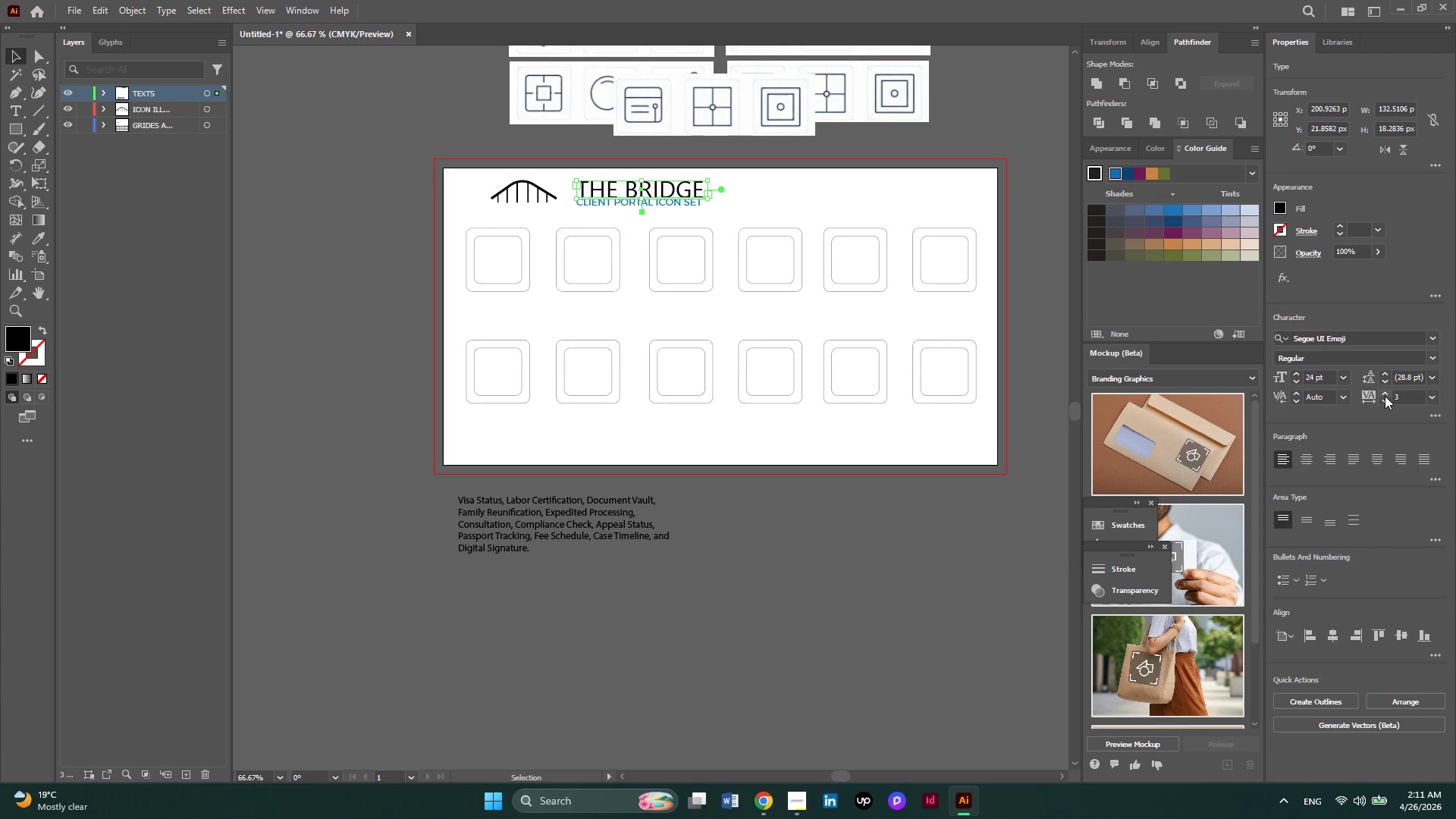 
triple_click([1385, 396])
 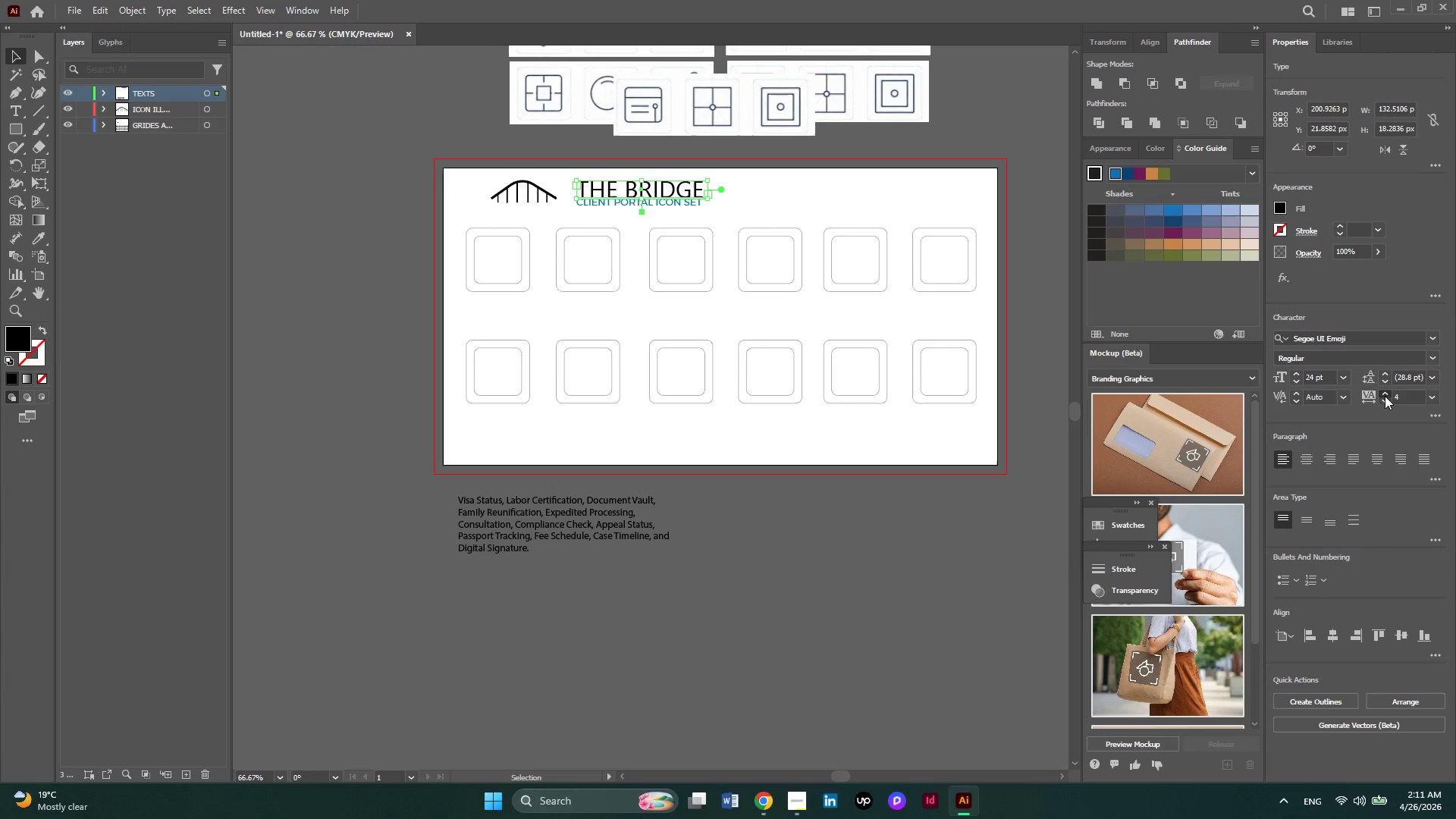 
triple_click([1385, 396])
 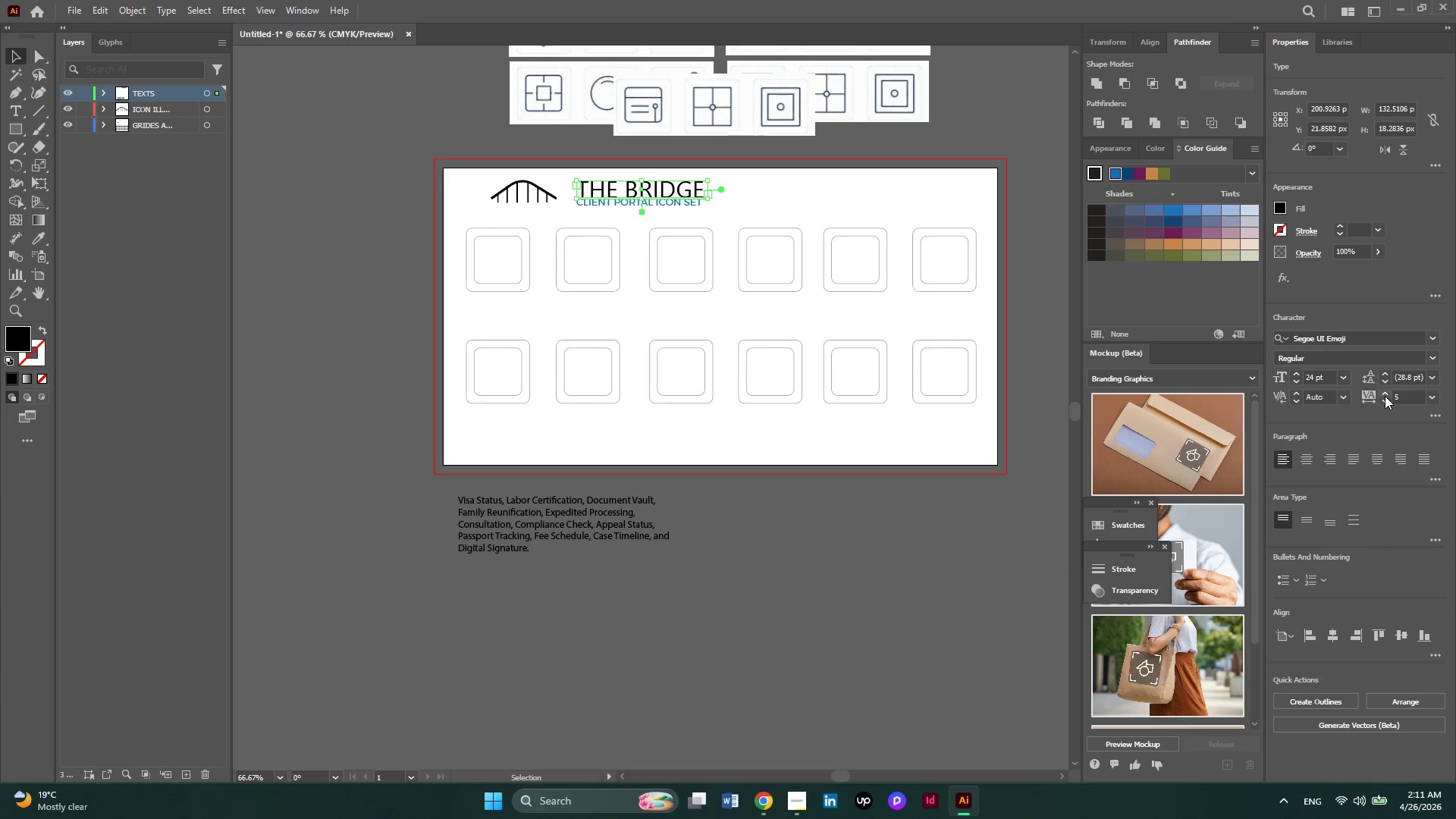 
triple_click([1385, 396])
 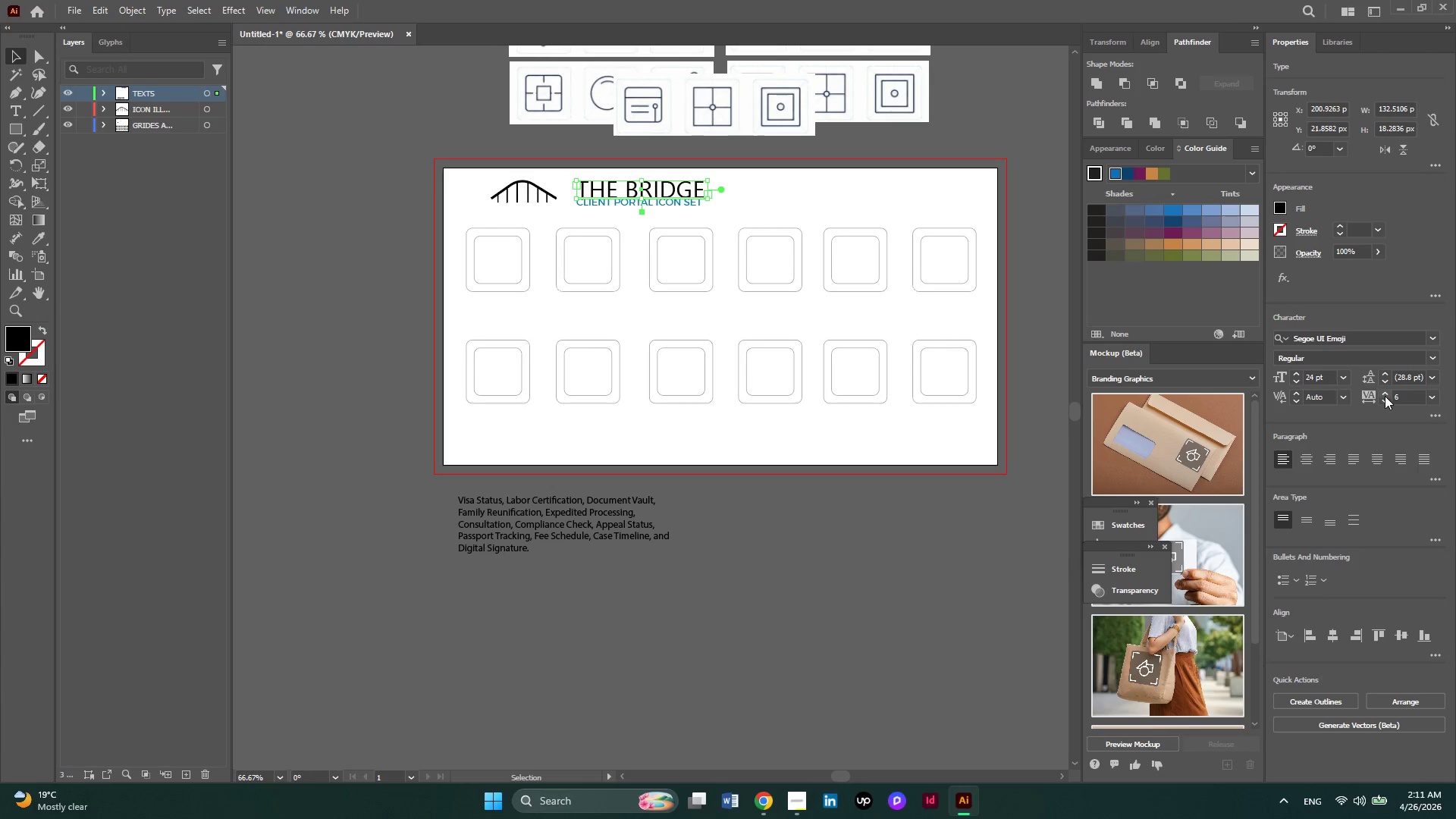 
triple_click([1385, 396])
 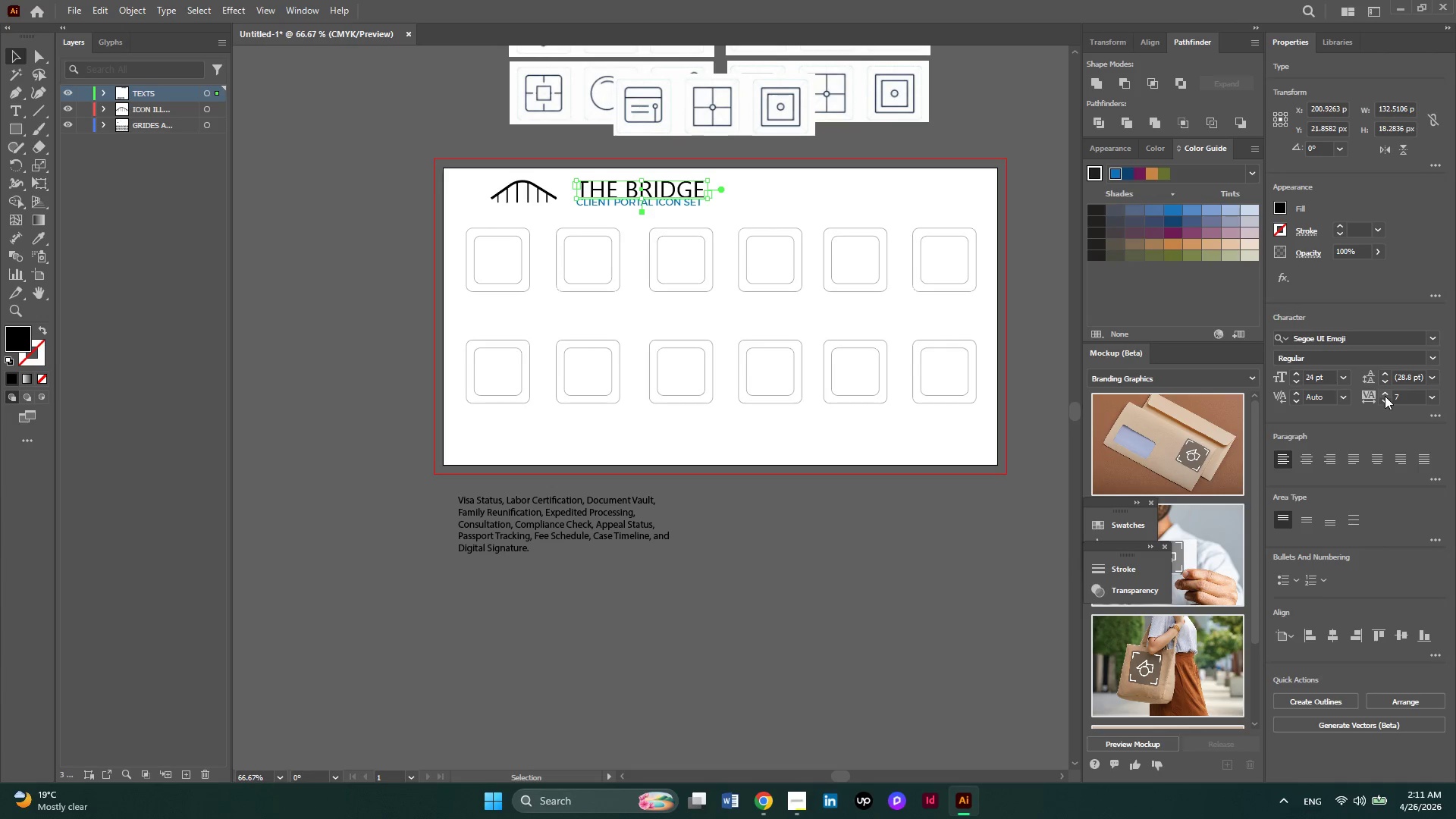 
left_click([1385, 396])
 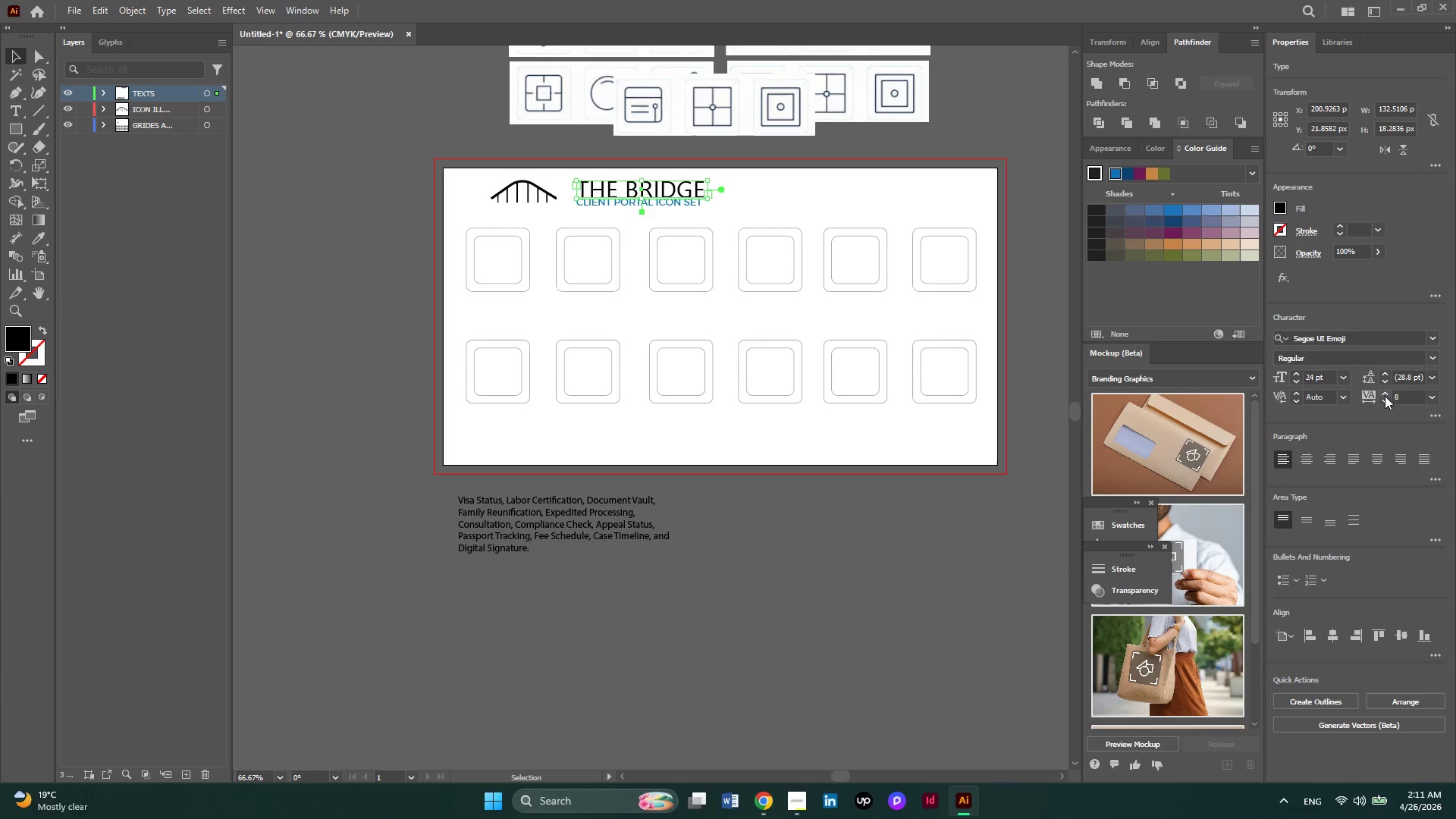 
left_click([1385, 396])
 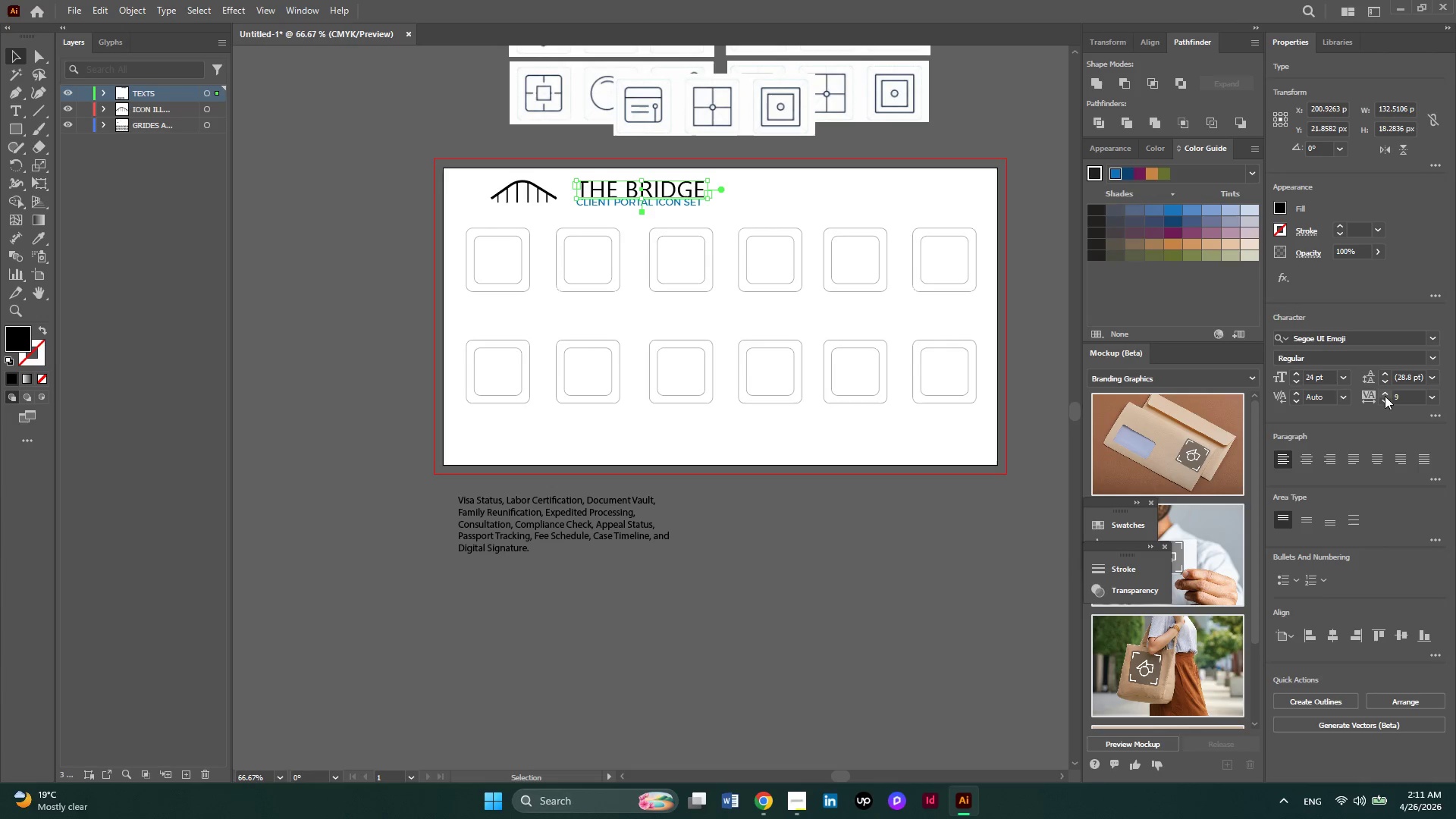 
left_click([1385, 396])
 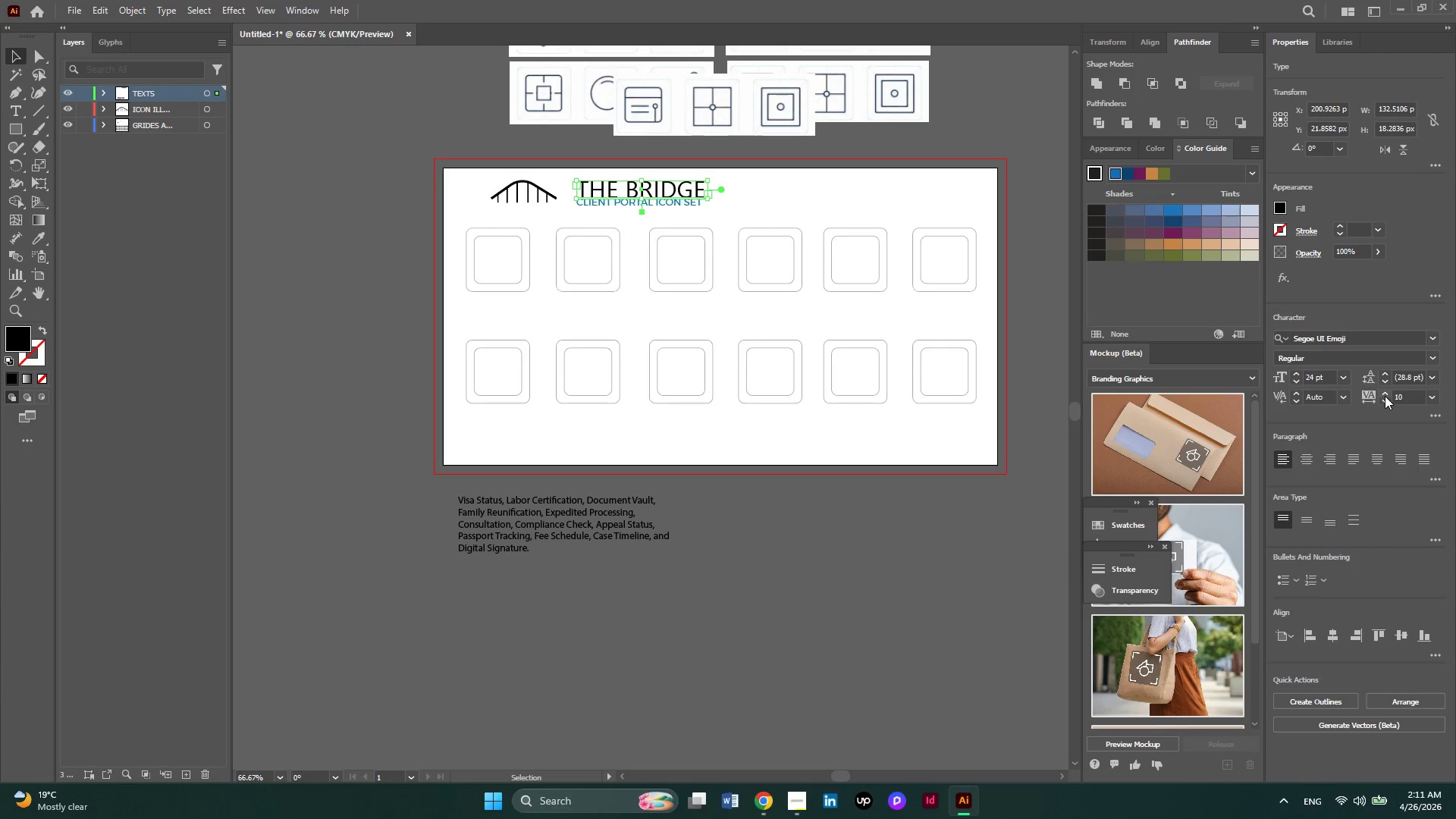 
left_click([1385, 396])
 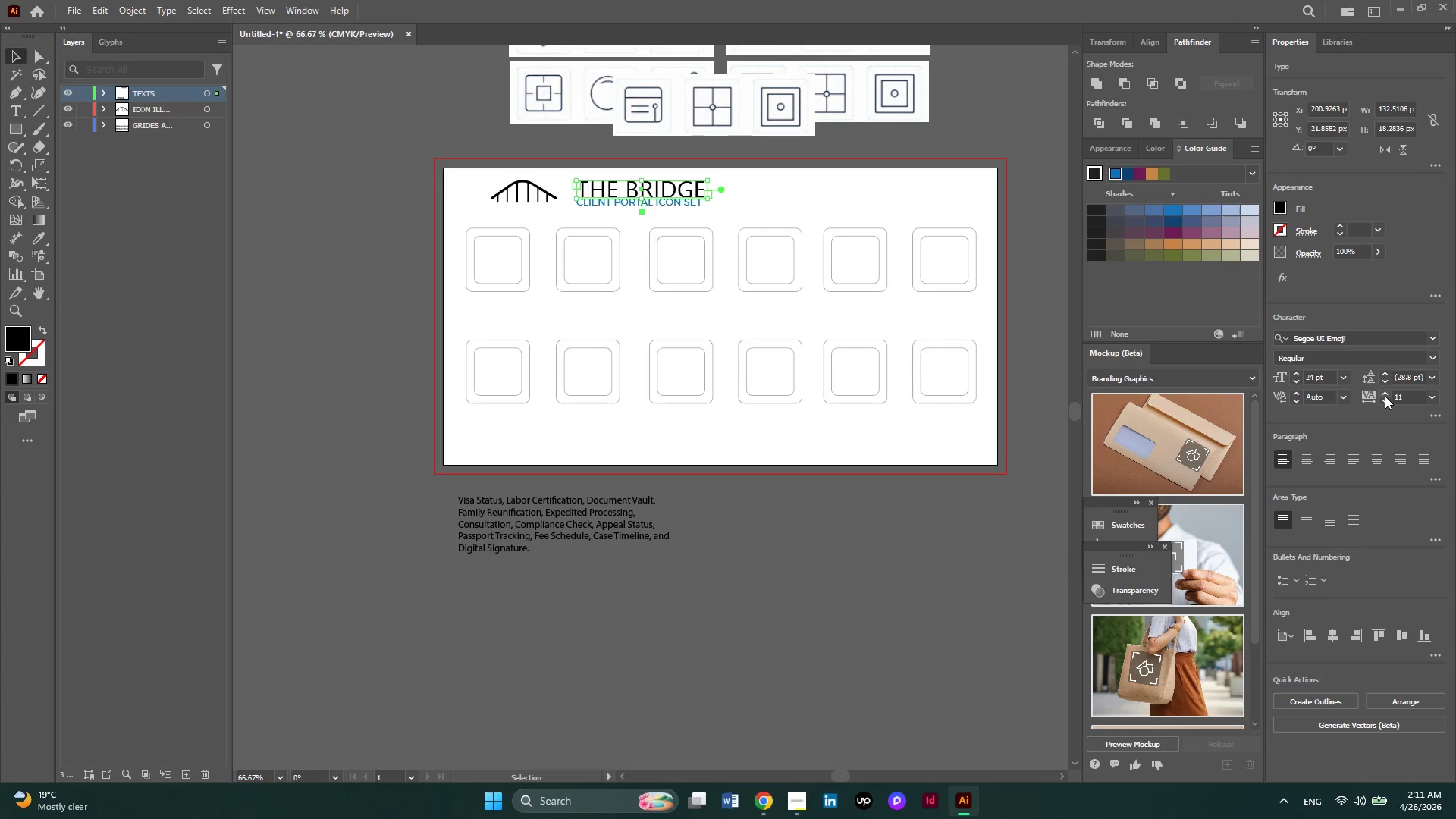 
left_click([1385, 396])
 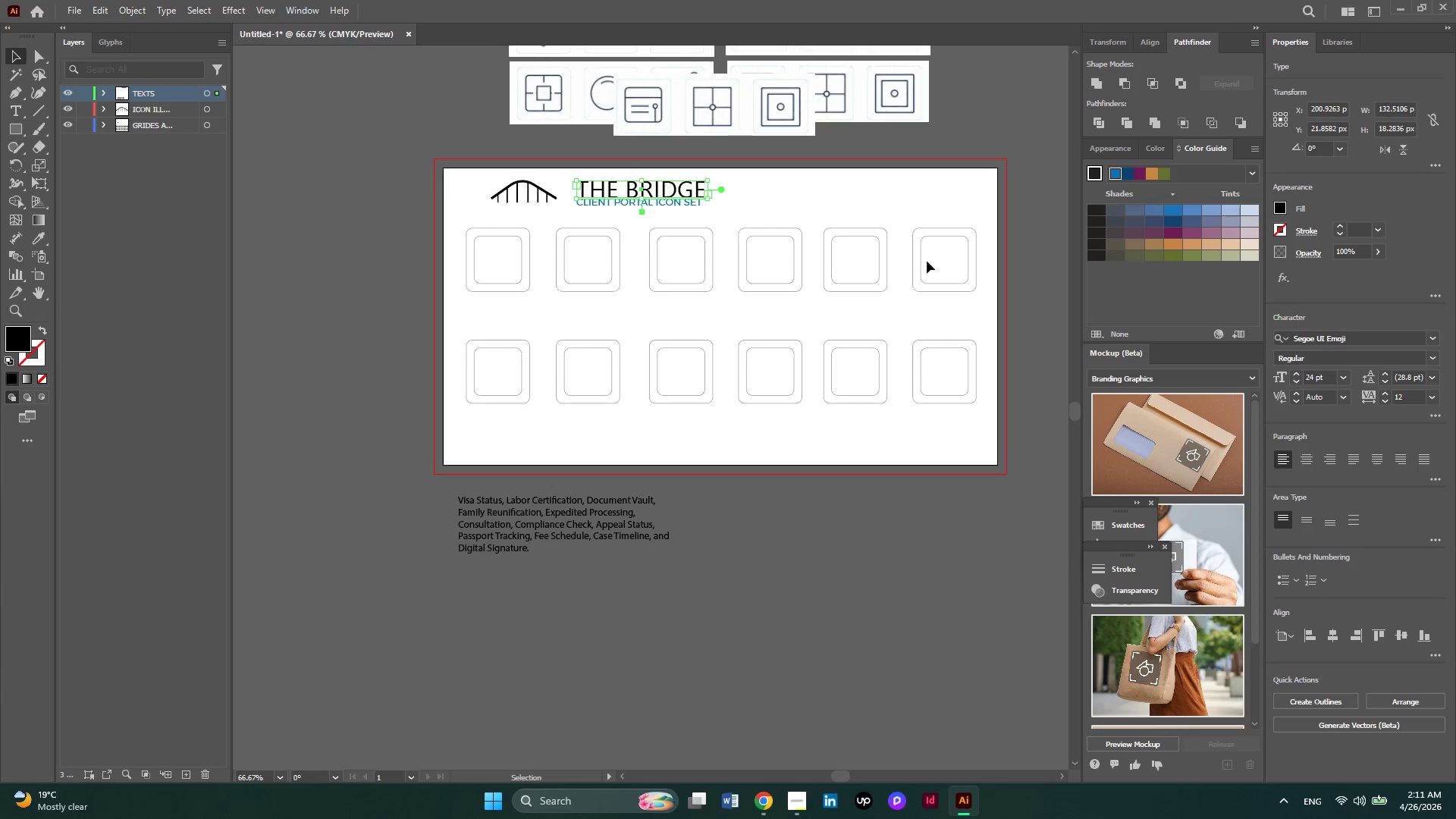 
left_click([775, 205])
 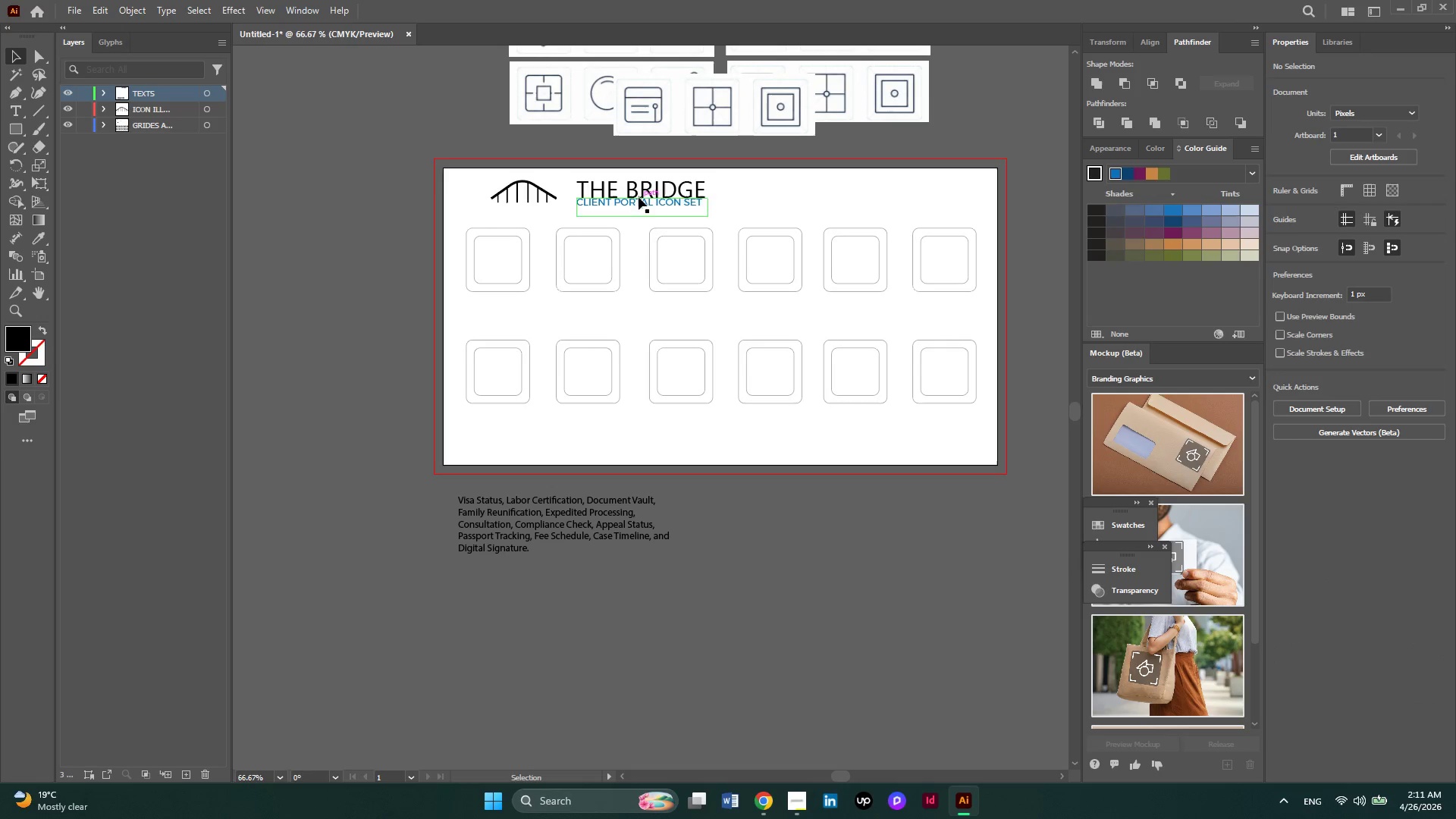 
hold_key(key=AltRight, duration=0.33)
scroll: coordinate [636, 196], scroll_direction: up, amount: 4.0
 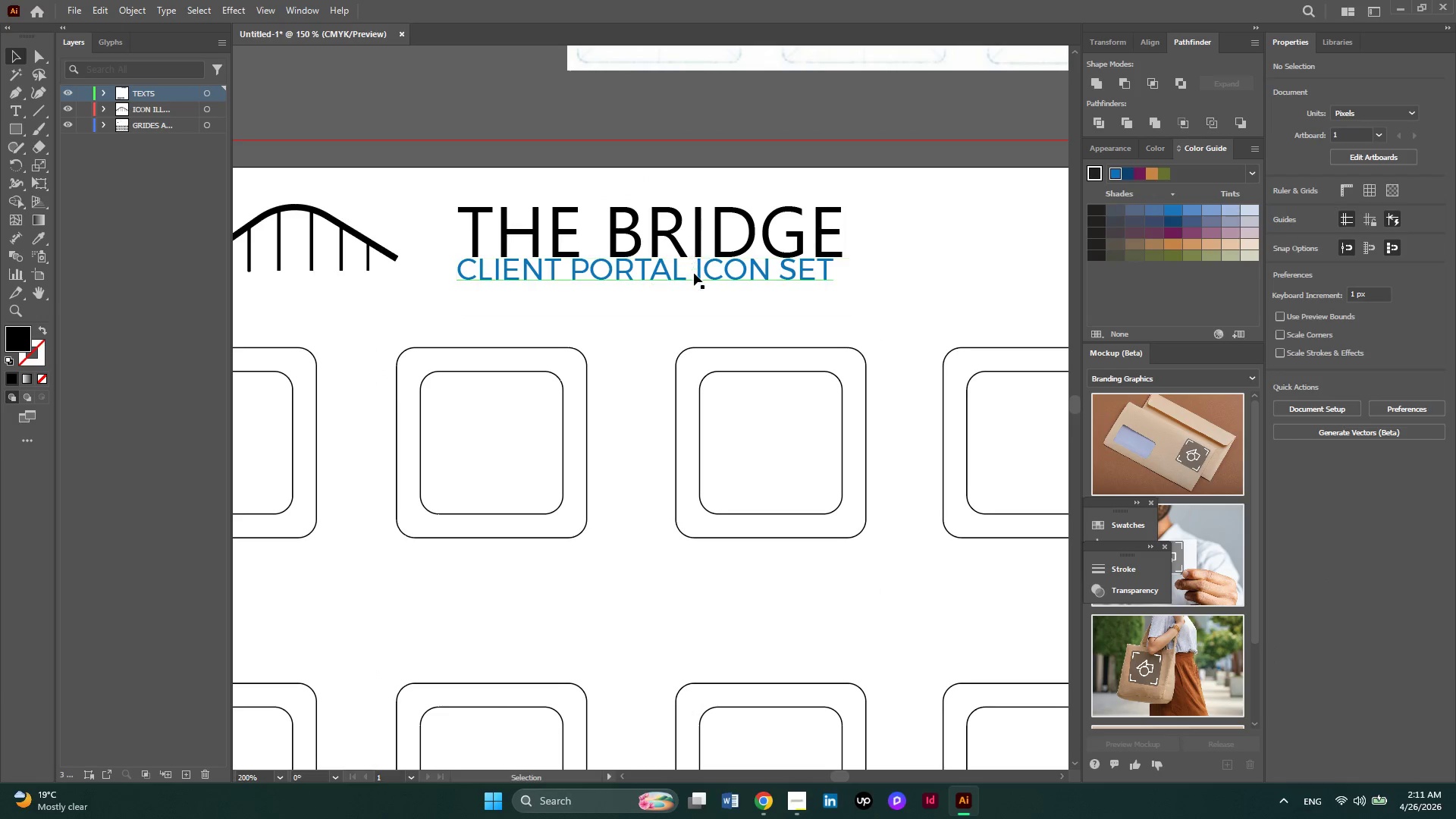 
left_click_drag(start_coordinate=[694, 273], to_coordinate=[700, 283])
 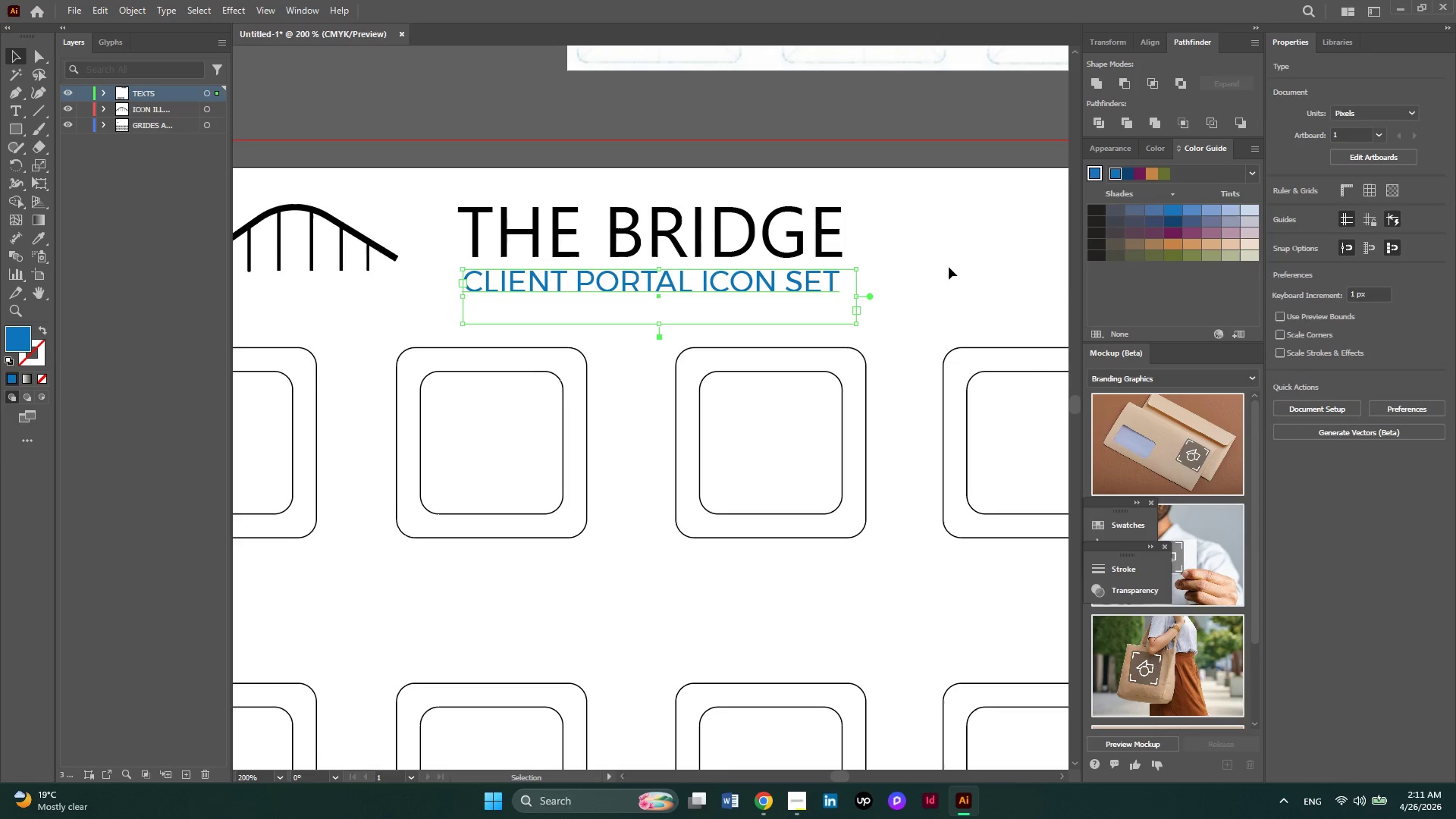 
left_click([949, 267])
 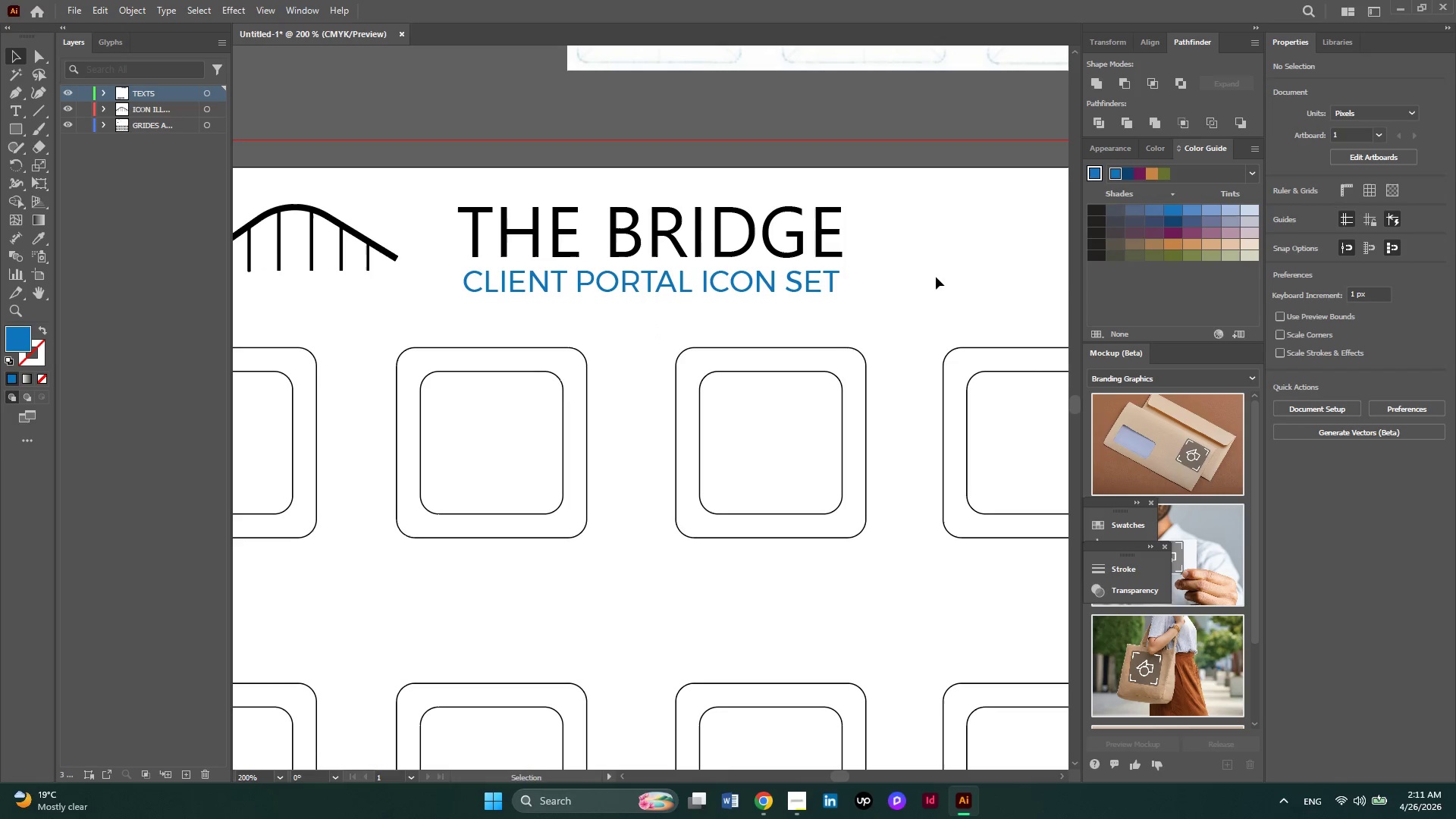 
hold_key(key=AltRight, duration=0.45)
 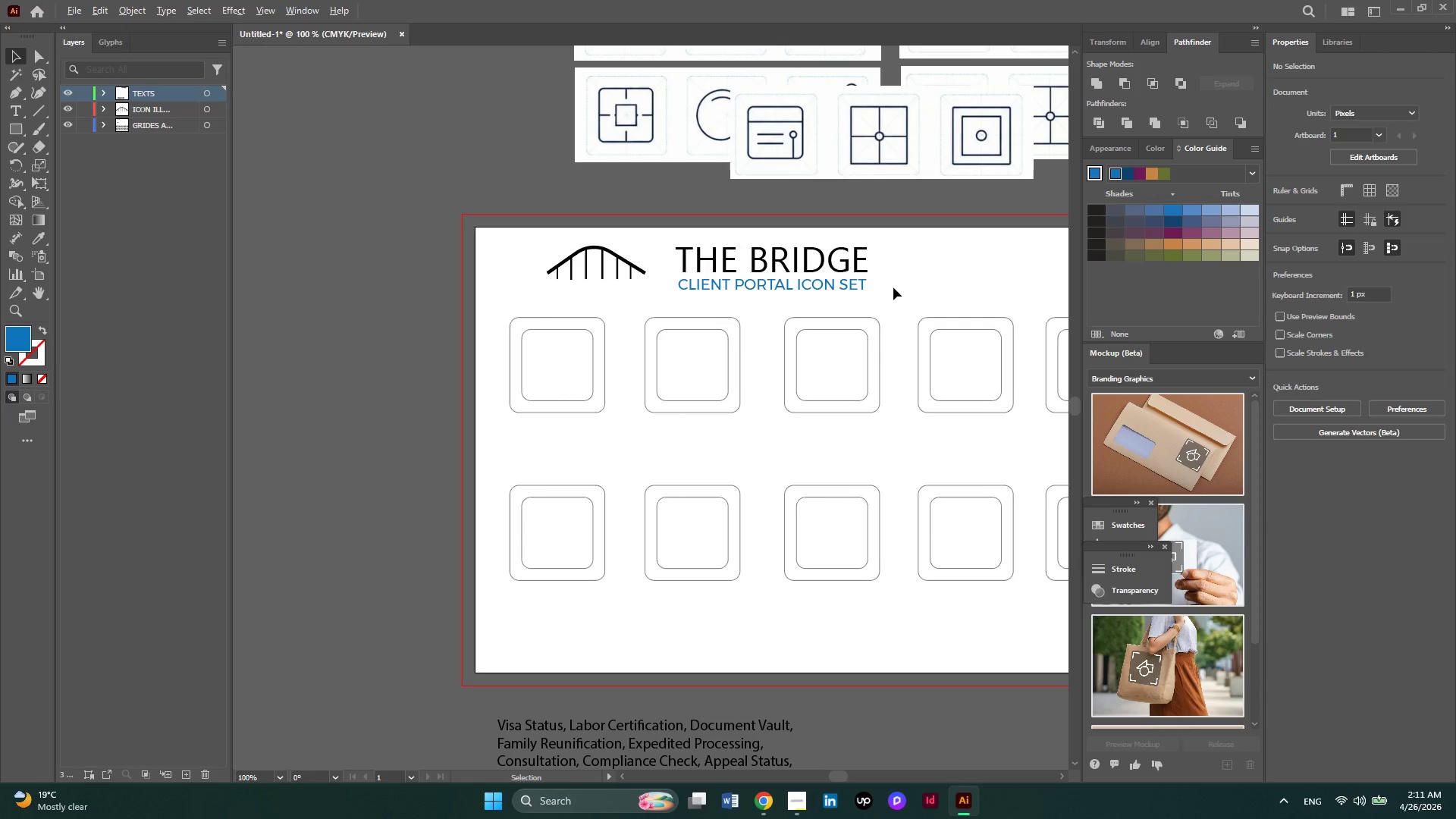 
hold_key(key=AltRight, duration=0.33)
 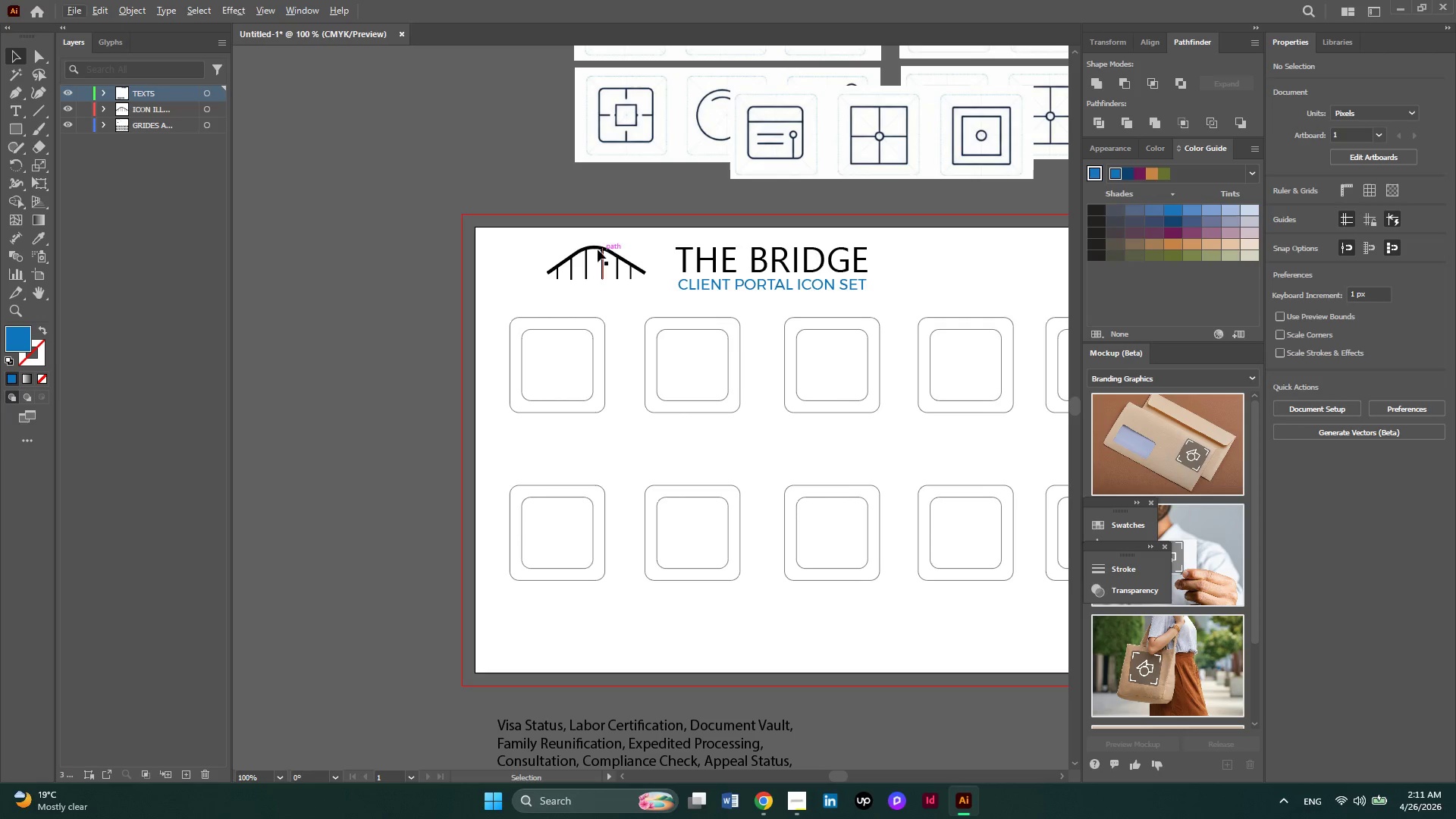 
scroll: coordinate [893, 287], scroll_direction: down, amount: 1.0
 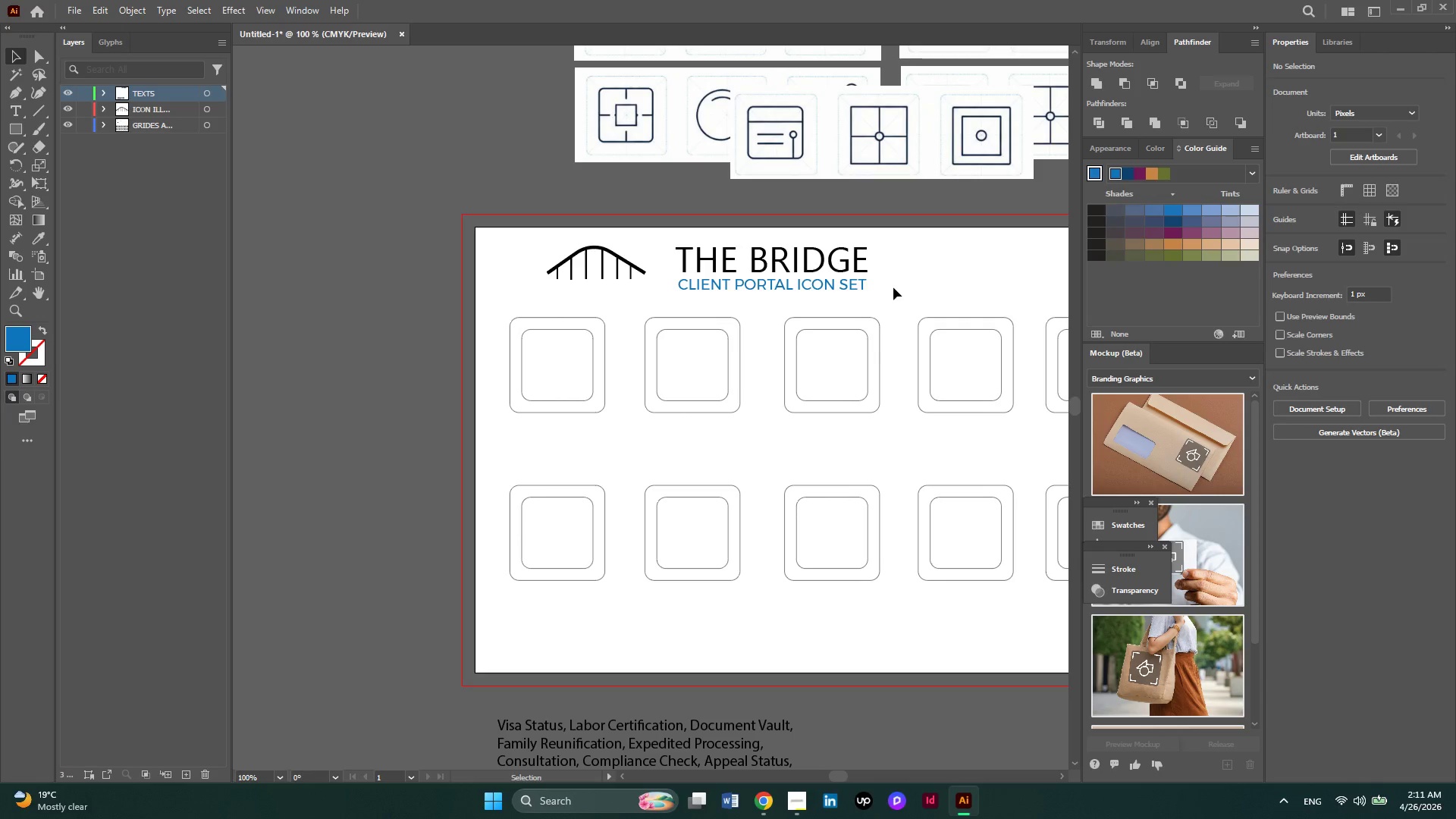 
hold_key(key=AltRight, duration=0.39)
scroll: coordinate [561, 231], scroll_direction: none, amount: 0.0
 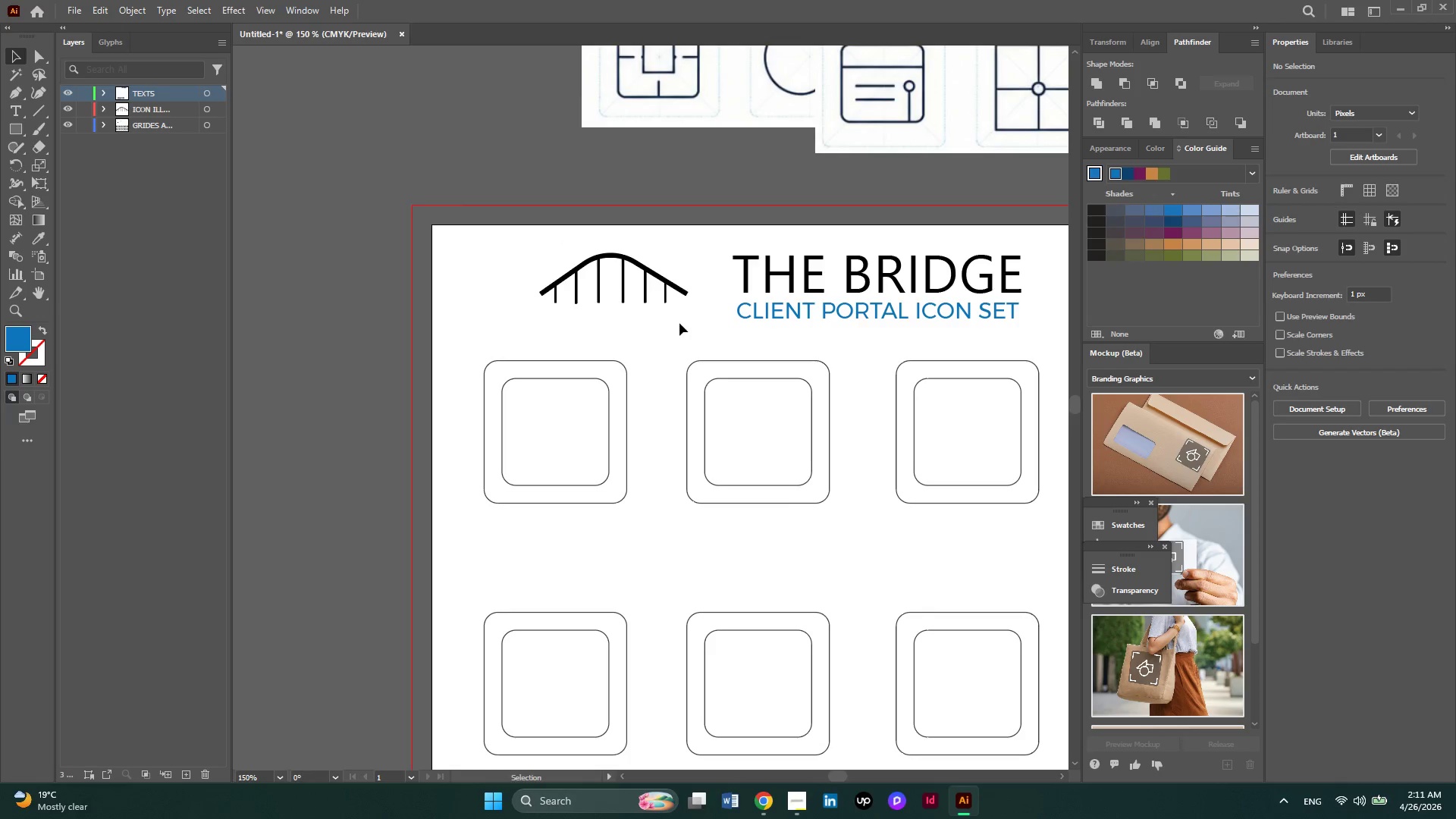 
left_click_drag(start_coordinate=[679, 323], to_coordinate=[510, 248])
 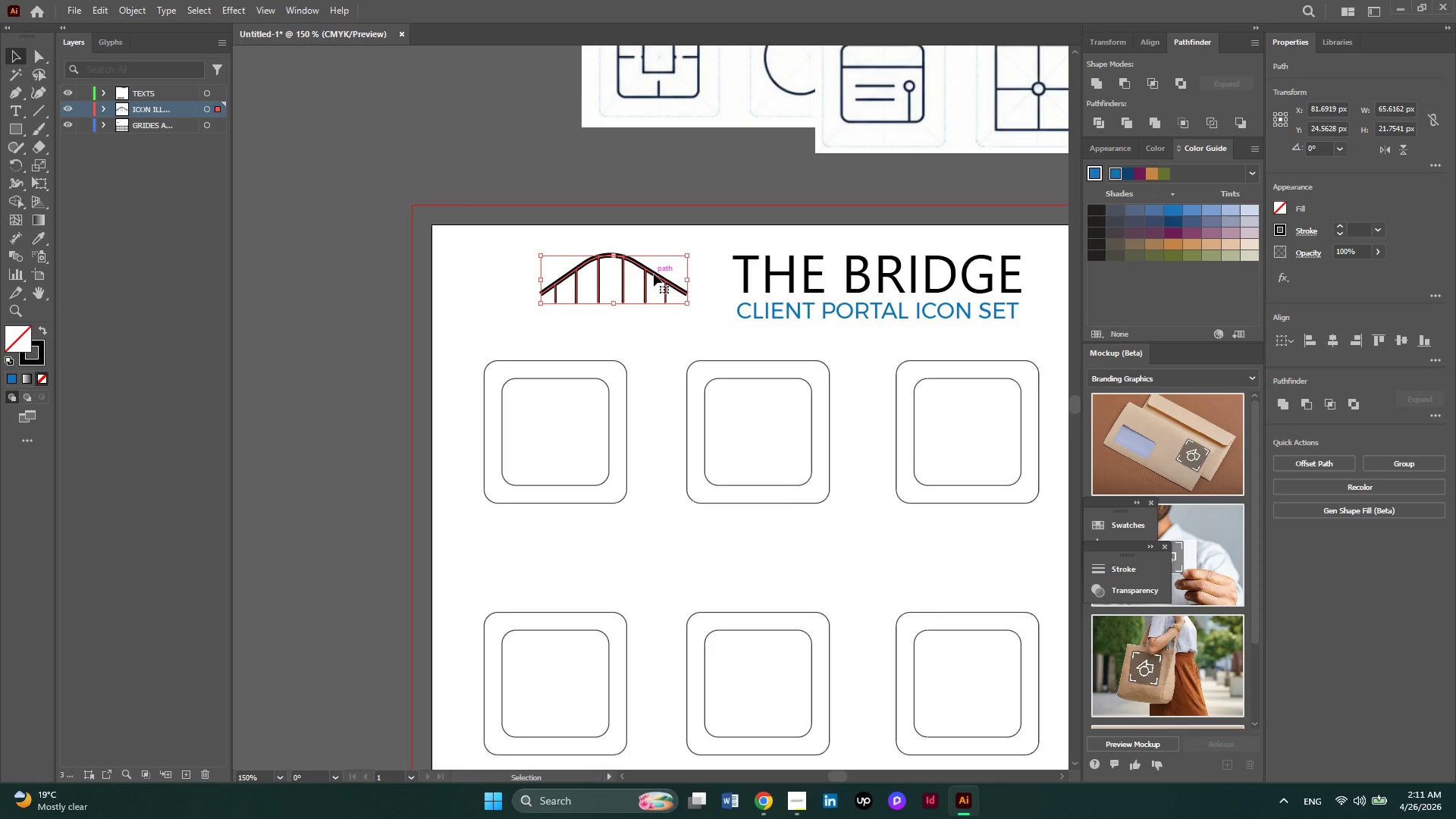 
right_click([654, 274])
 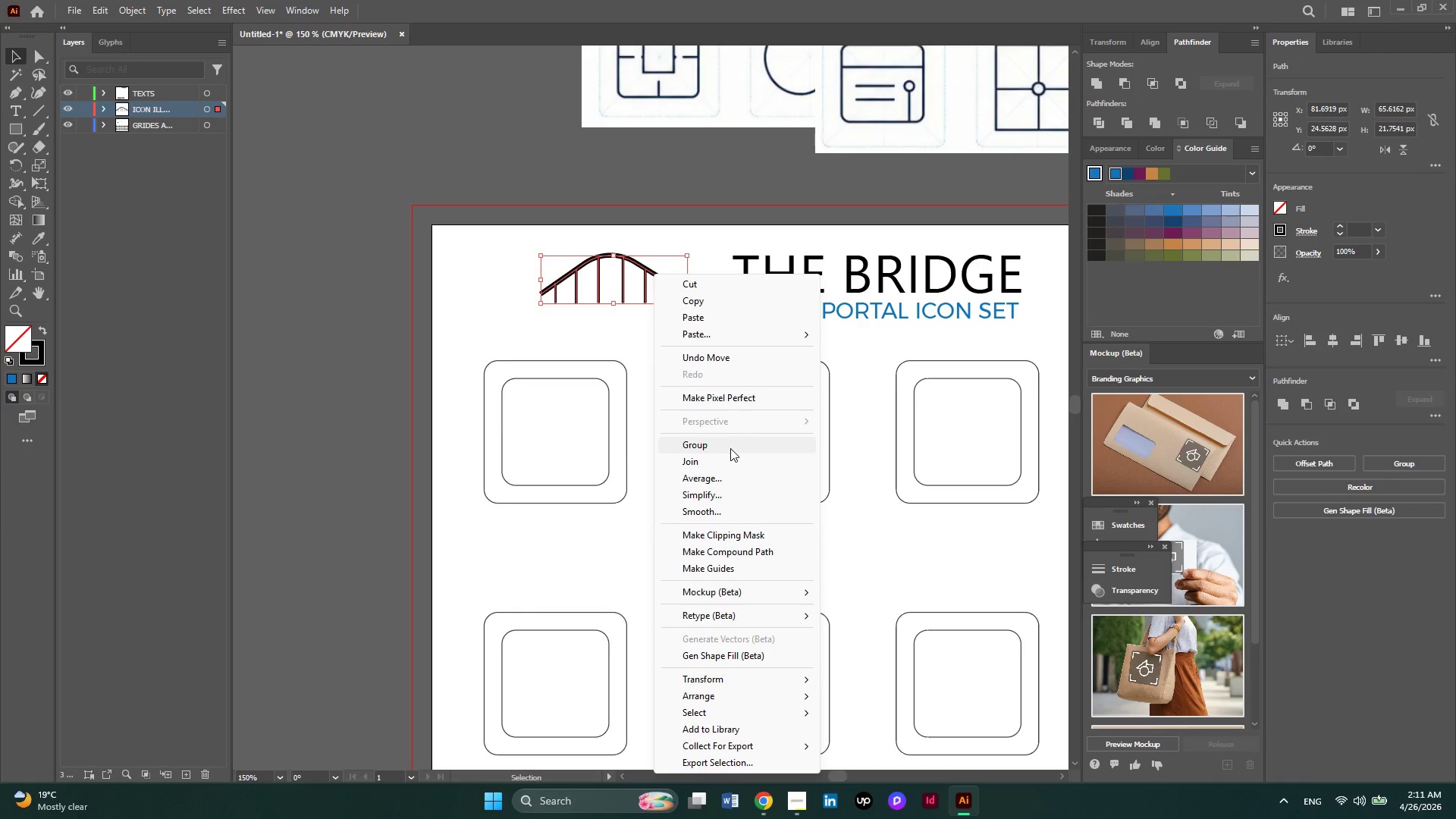 
left_click([730, 448])
 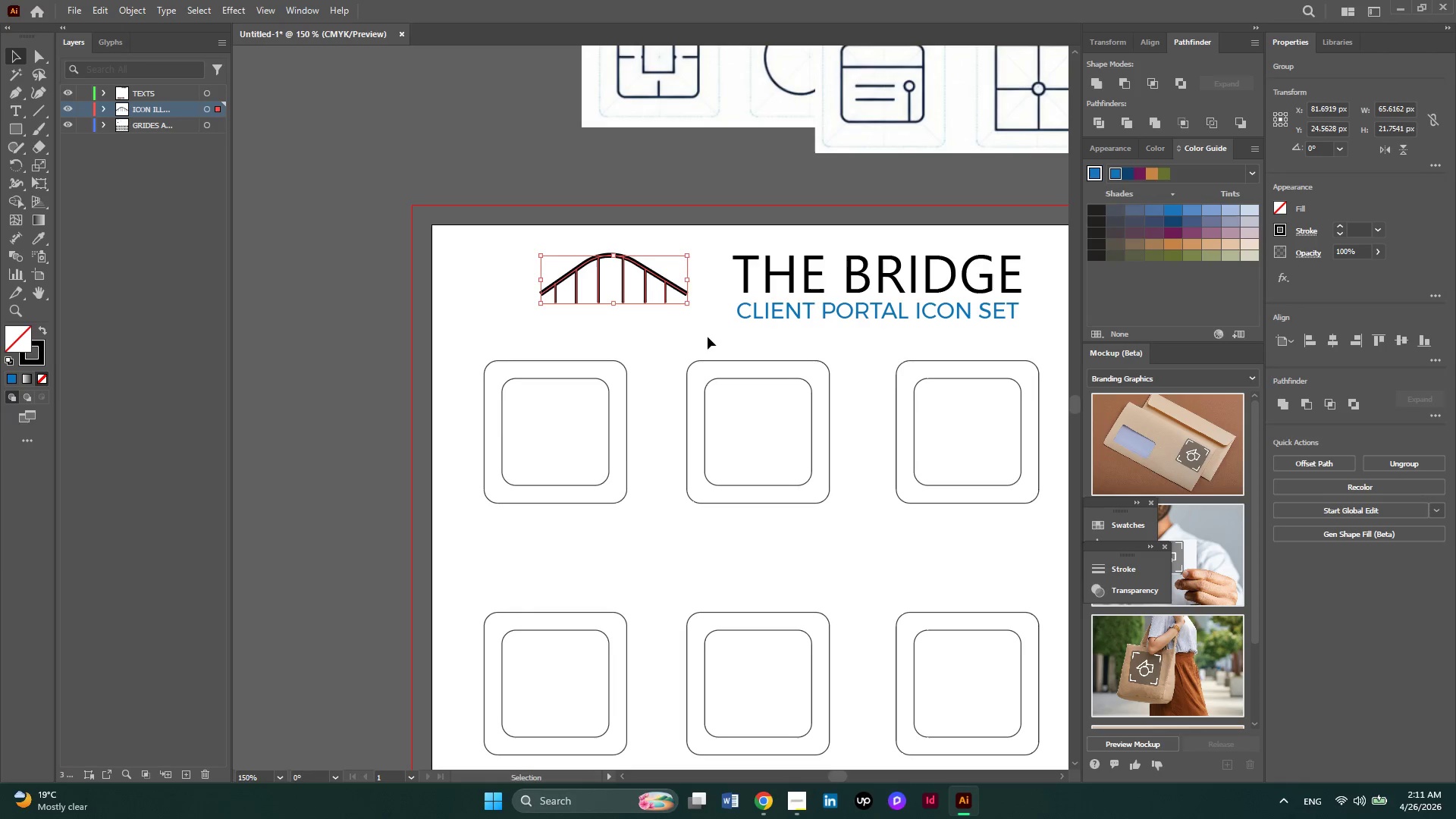 
left_click([708, 337])
 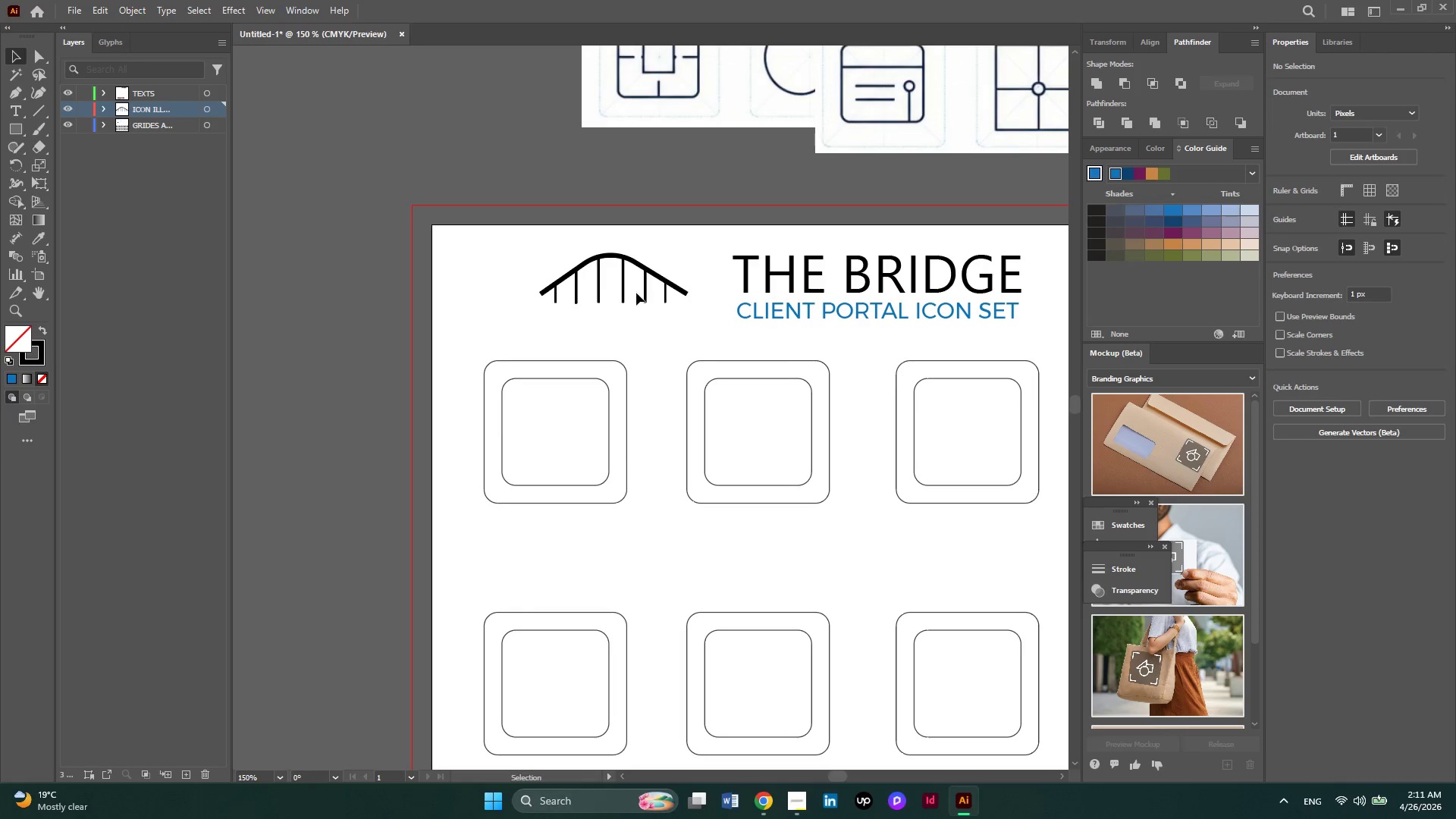 
hold_key(key=AltRight, duration=0.39)
 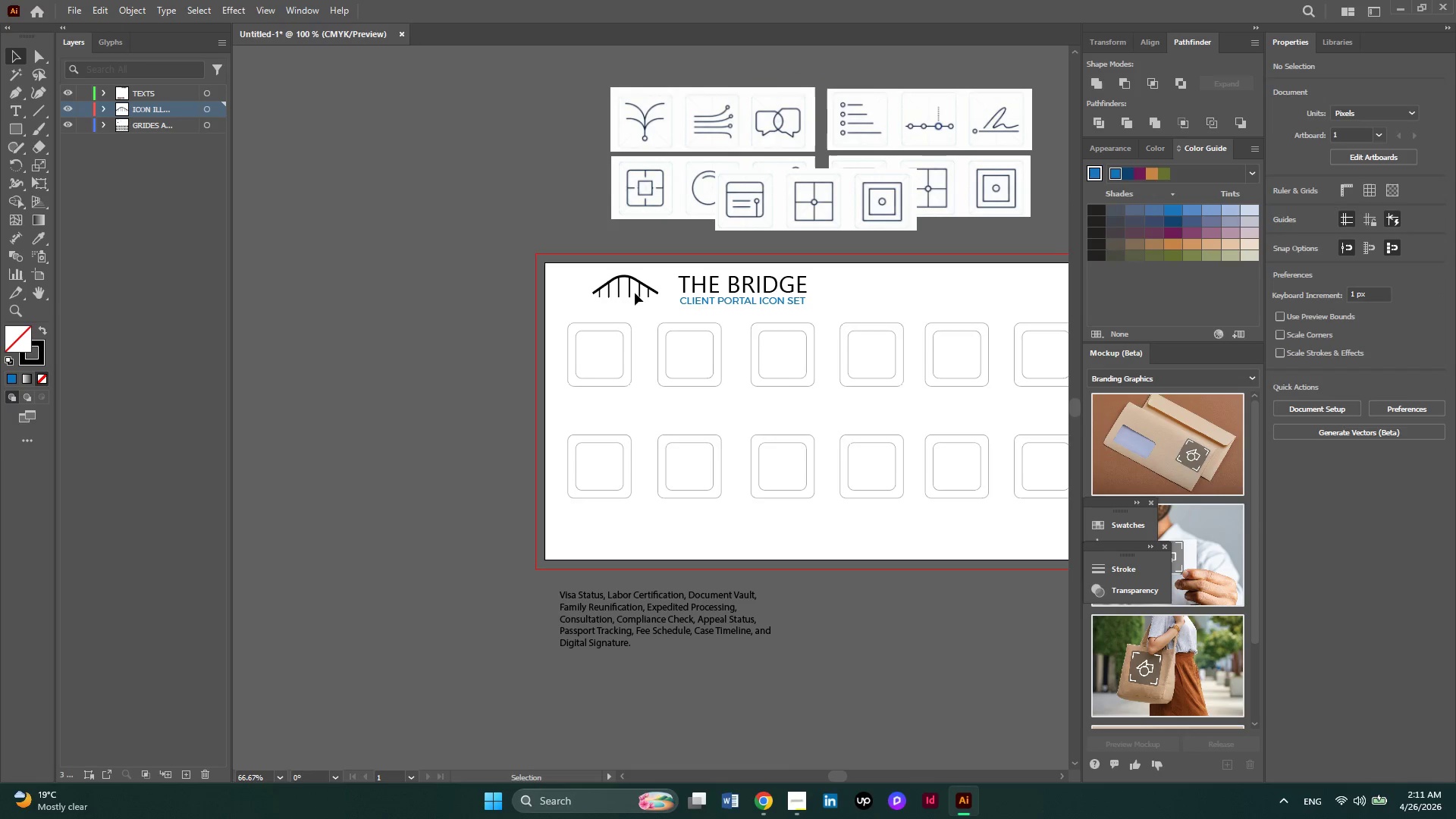 
key(Alt+AltRight)
 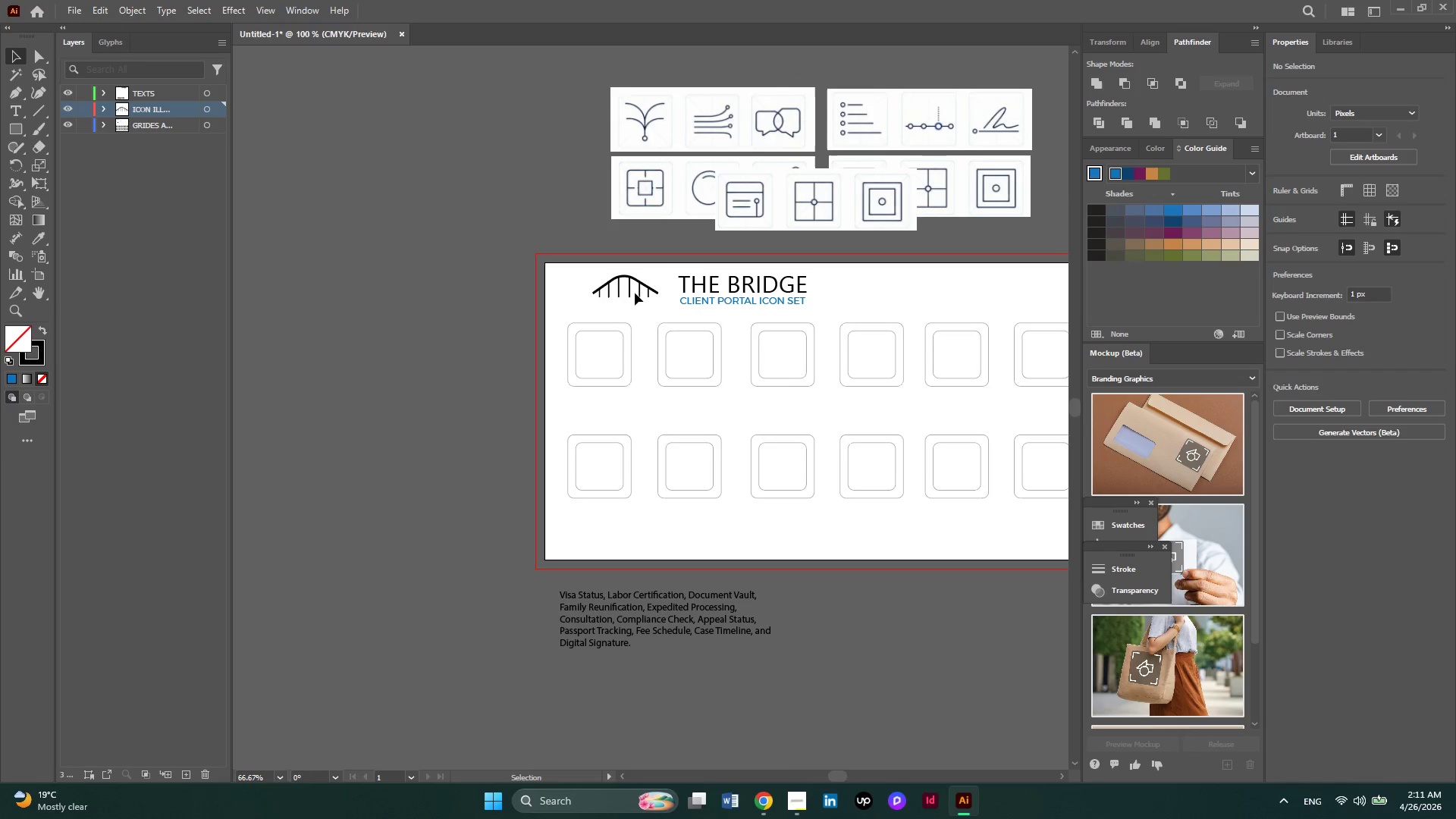 
scroll: coordinate [635, 293], scroll_direction: down, amount: 1.0
 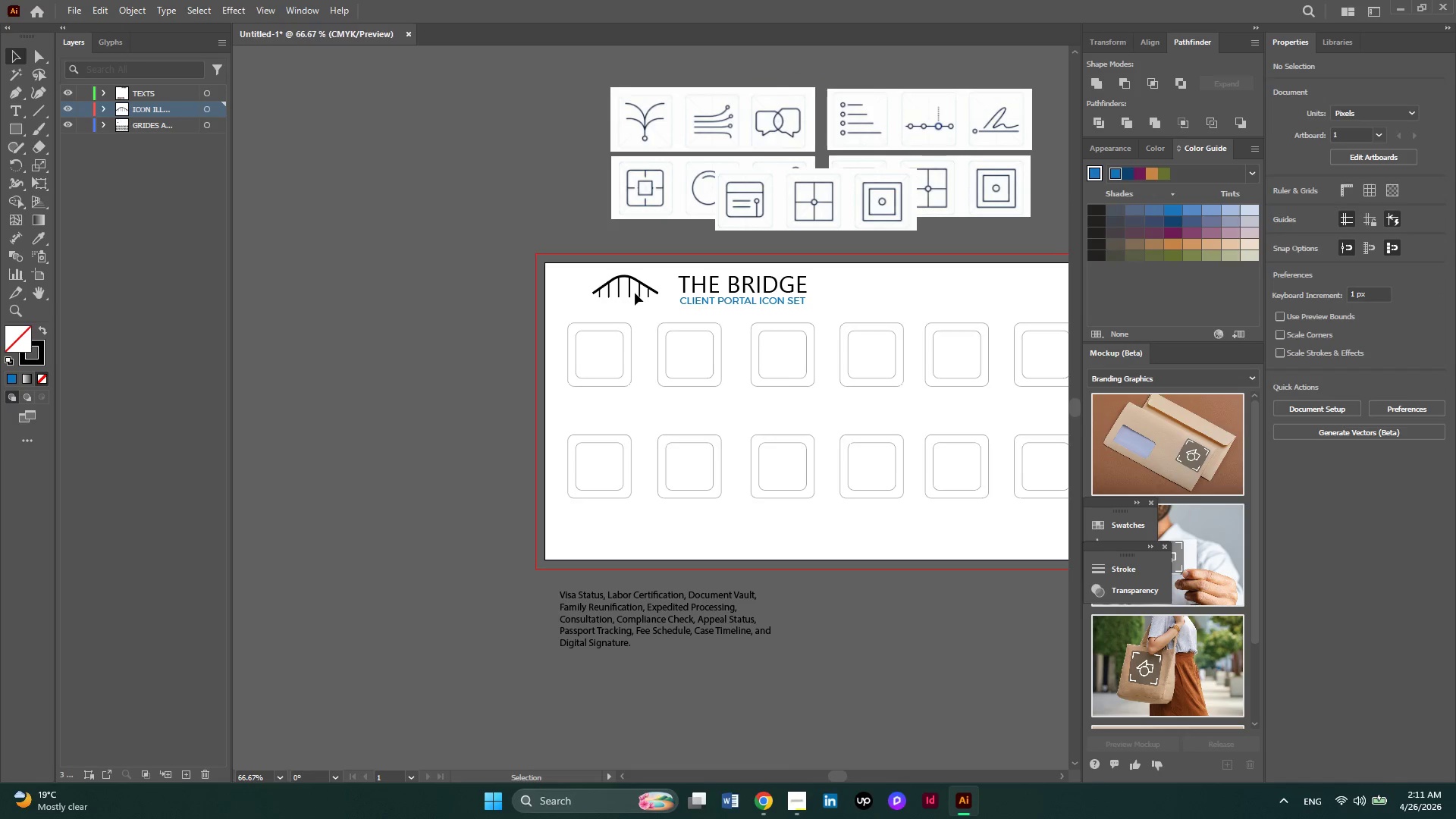 
hold_key(key=AltRight, duration=0.5)
 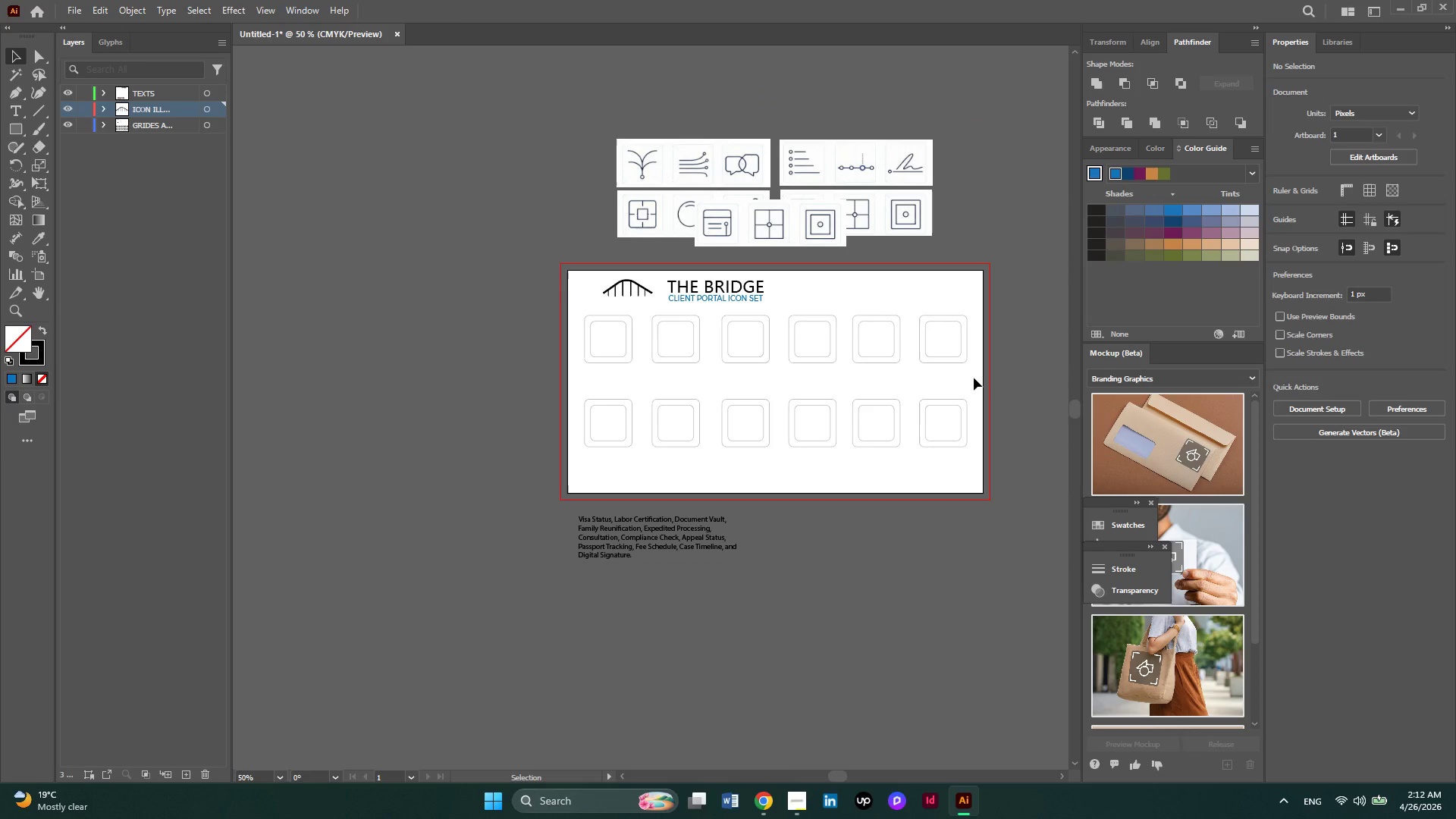 
wait(16.36)
 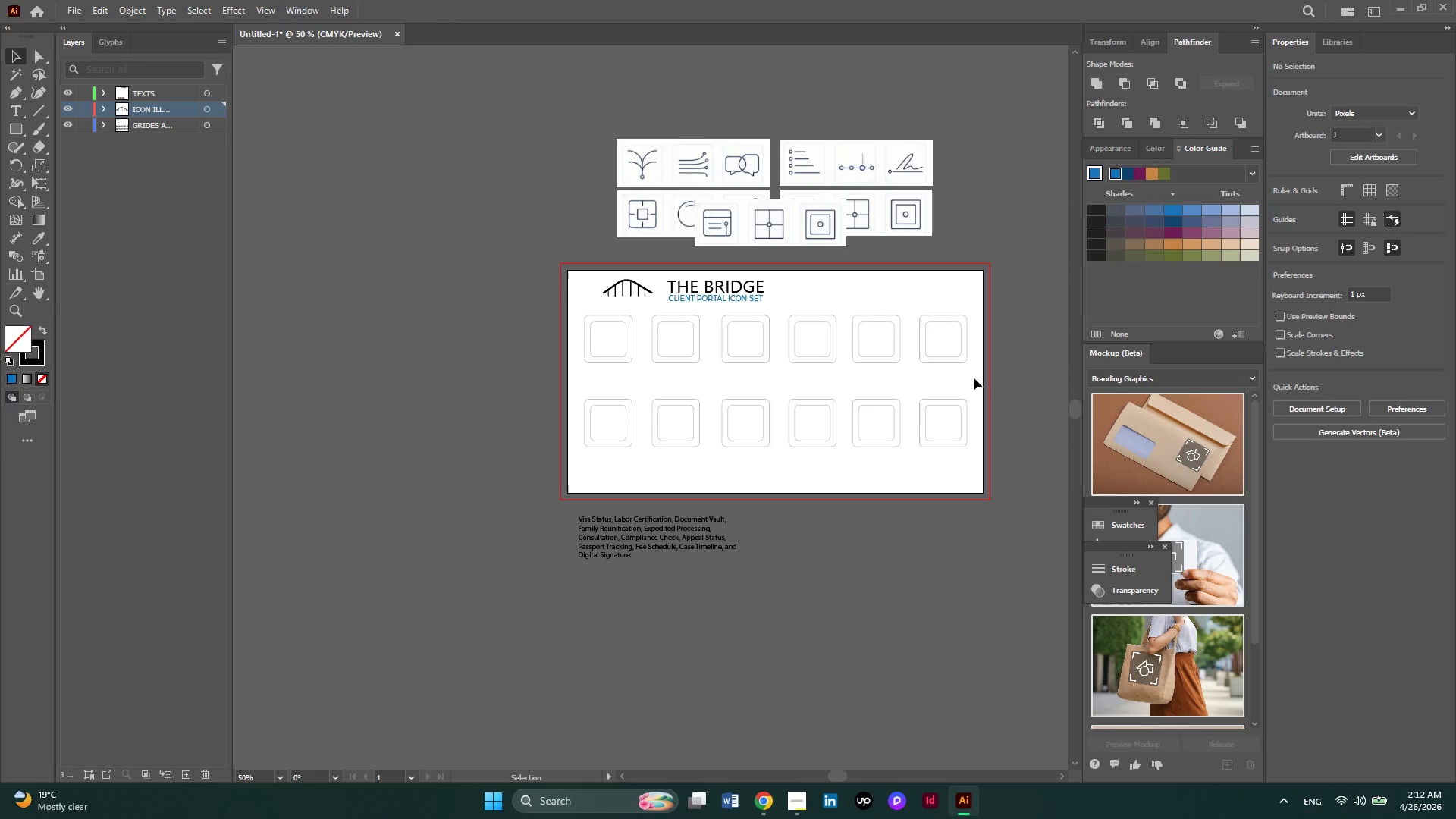 
left_click_drag(start_coordinate=[950, 468], to_coordinate=[612, 332])
 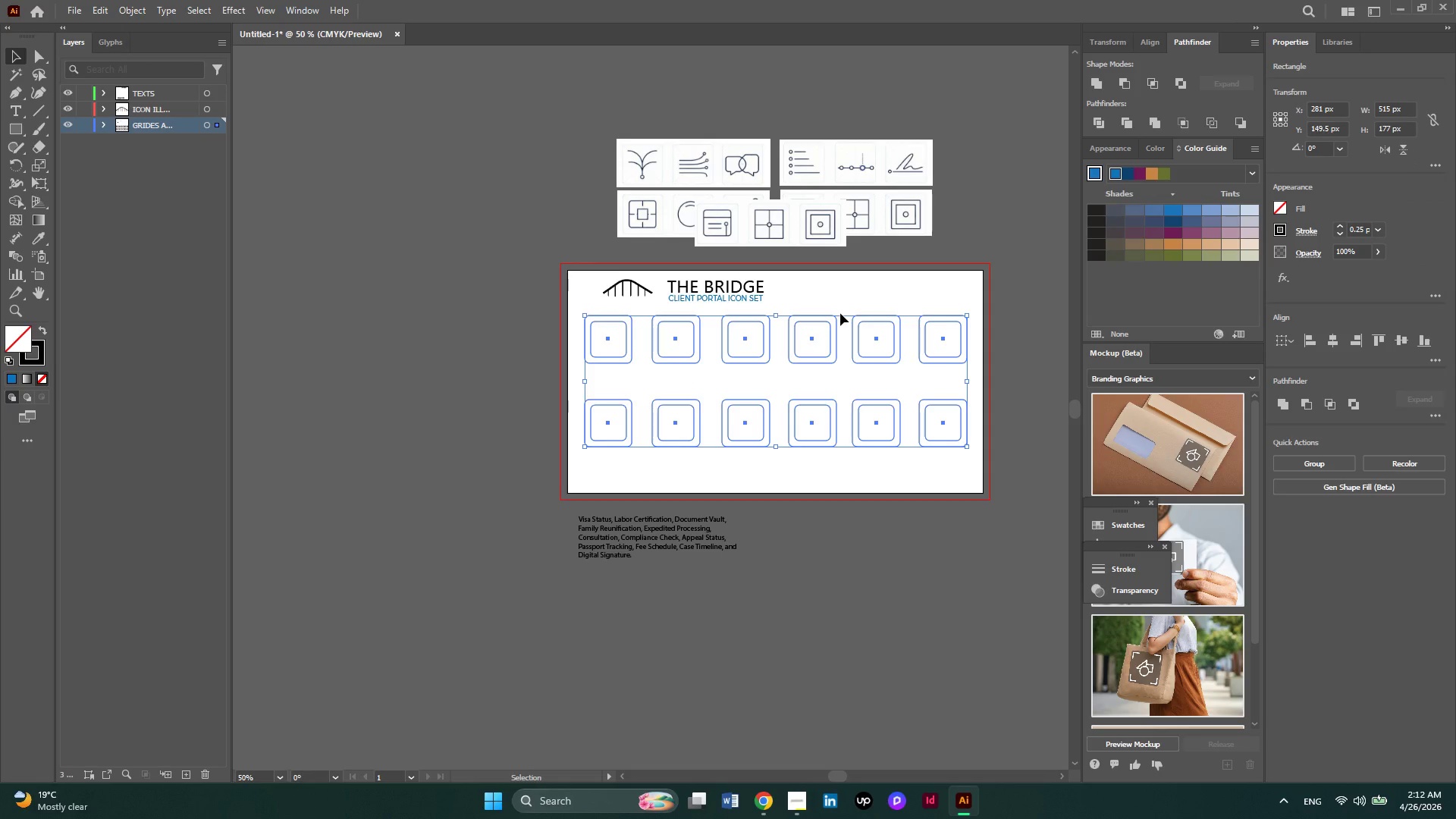 
key(ArrowDown)
 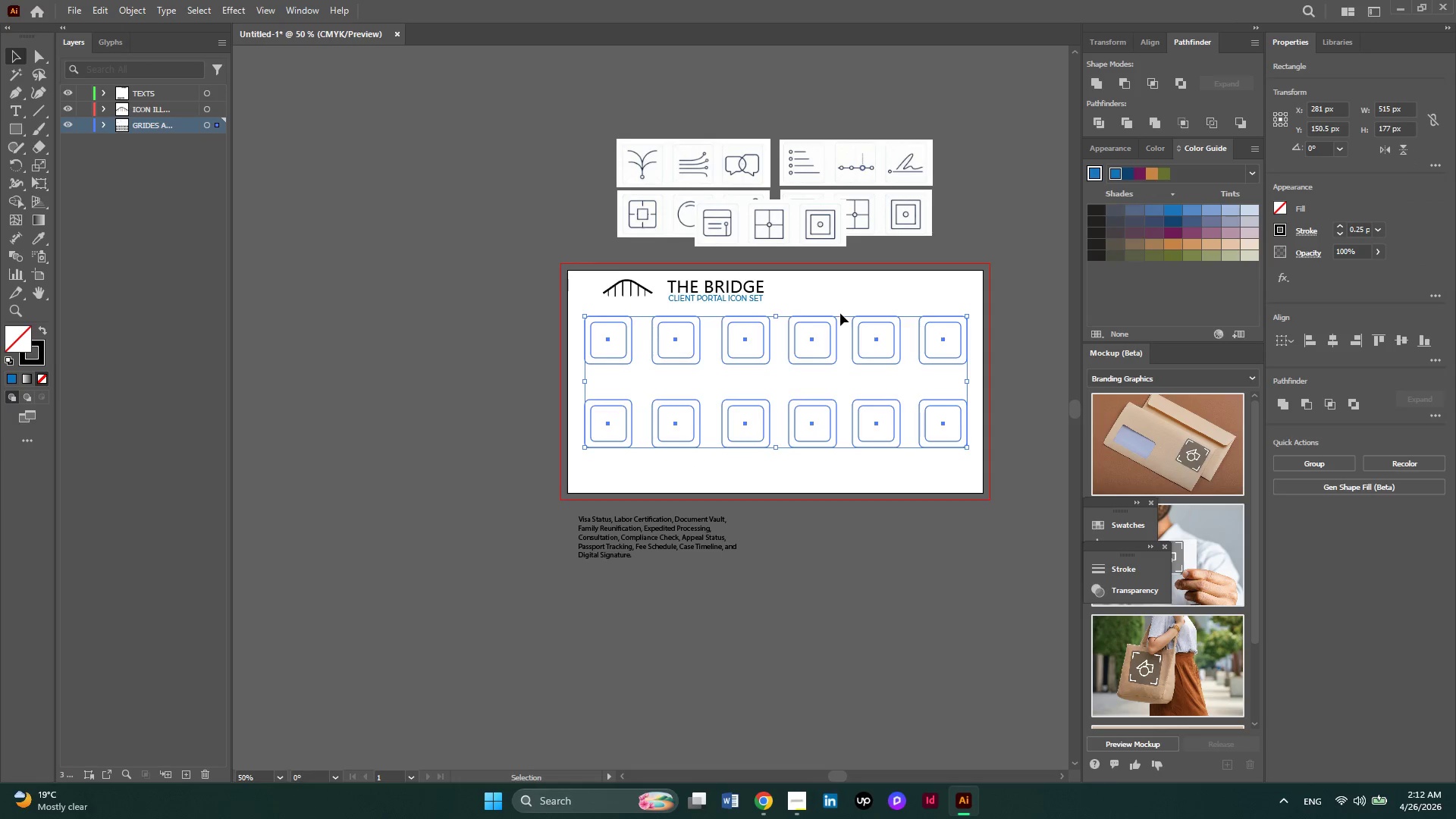 
hold_key(key=ArrowDown, duration=0.39)
 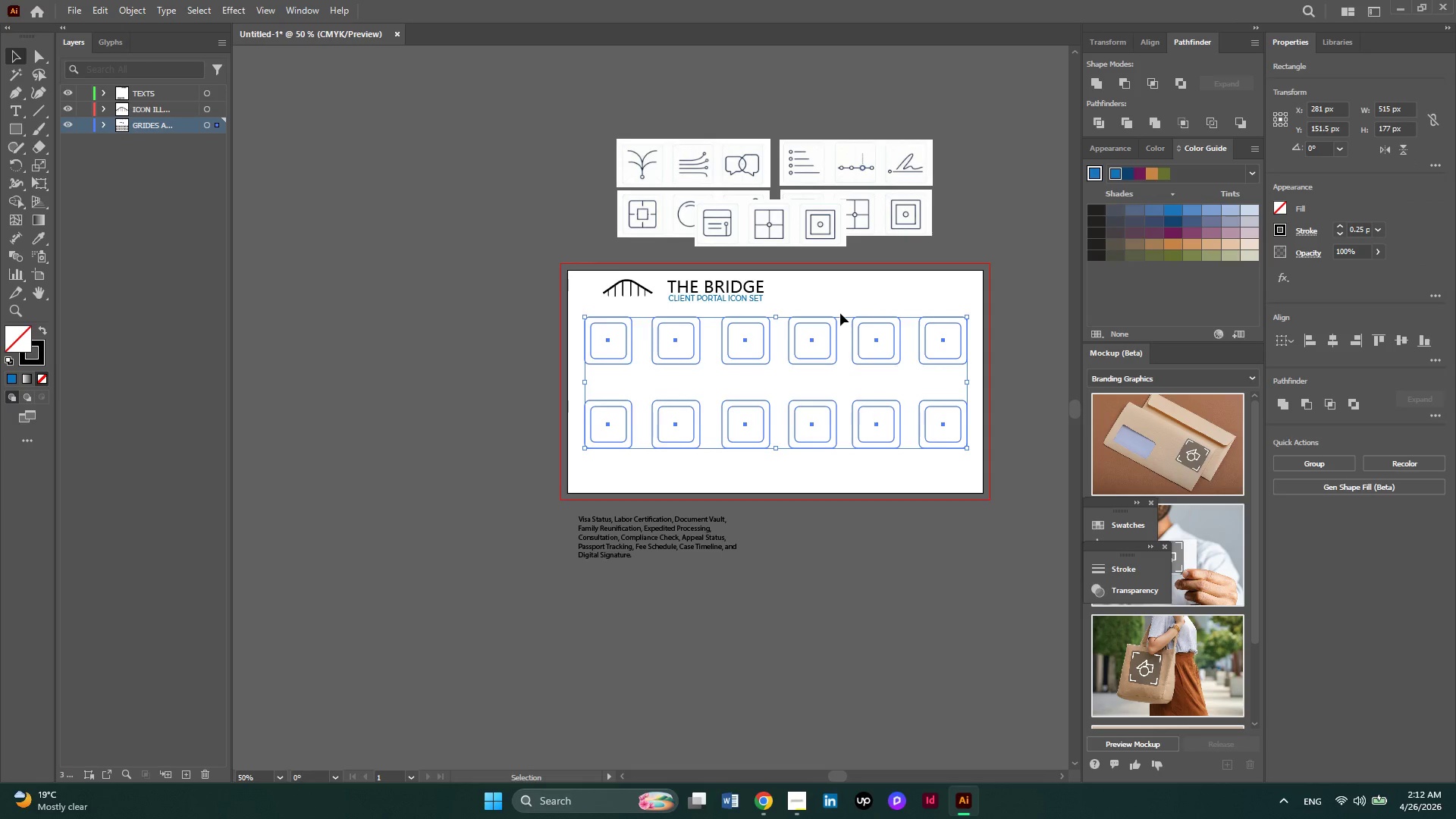 
key(ArrowDown)
 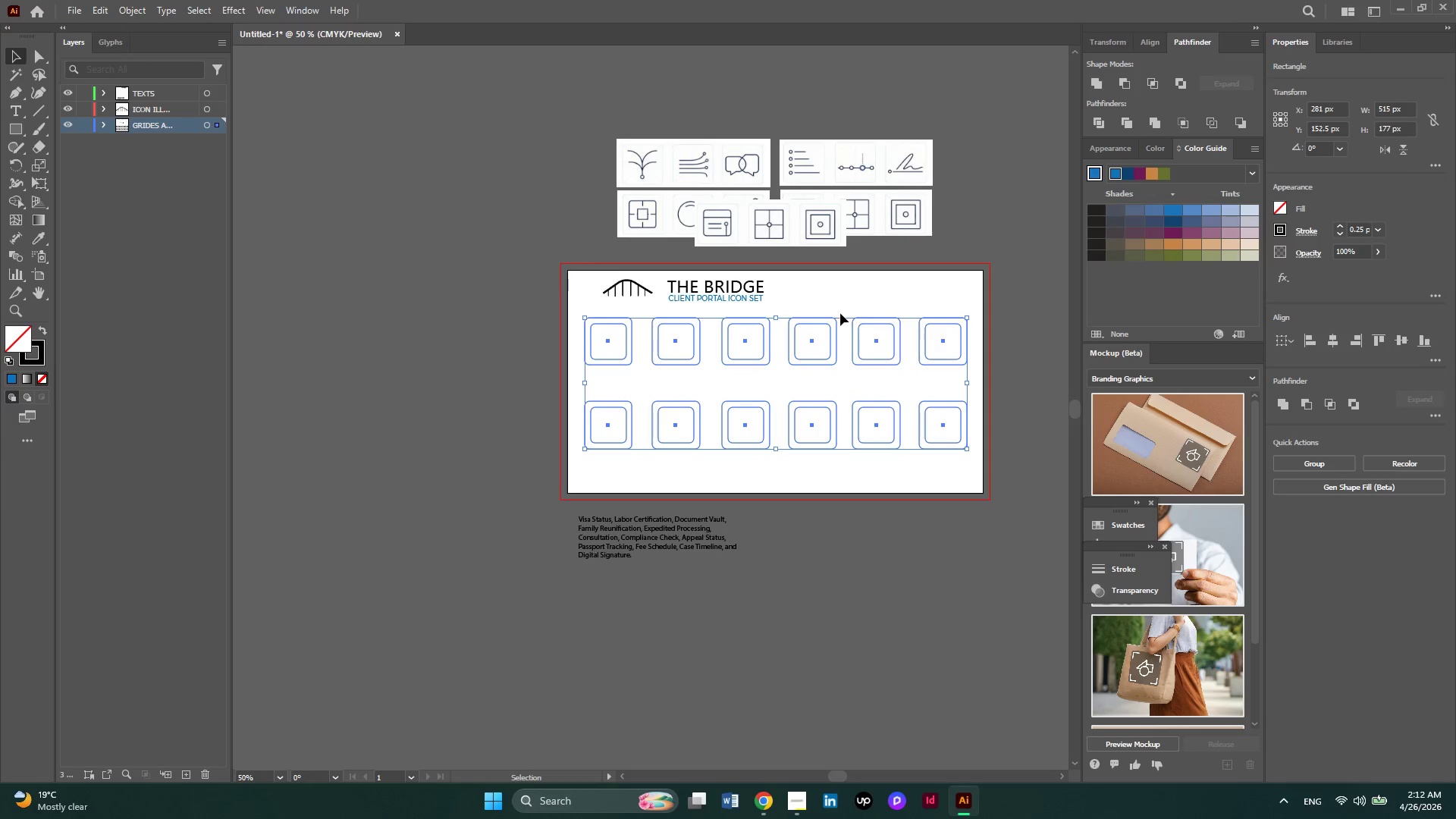 
key(ArrowDown)
 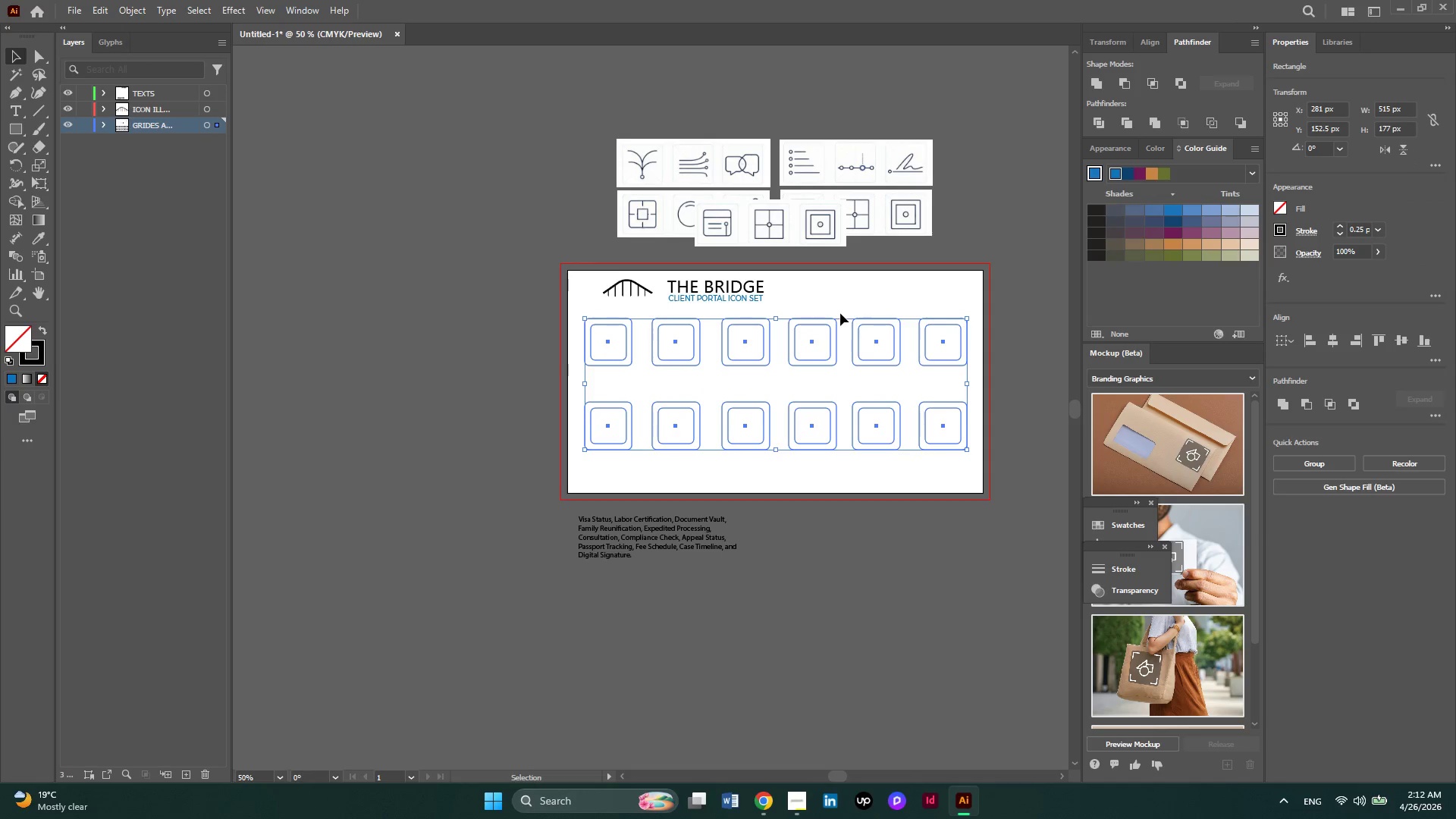 
key(ArrowDown)
 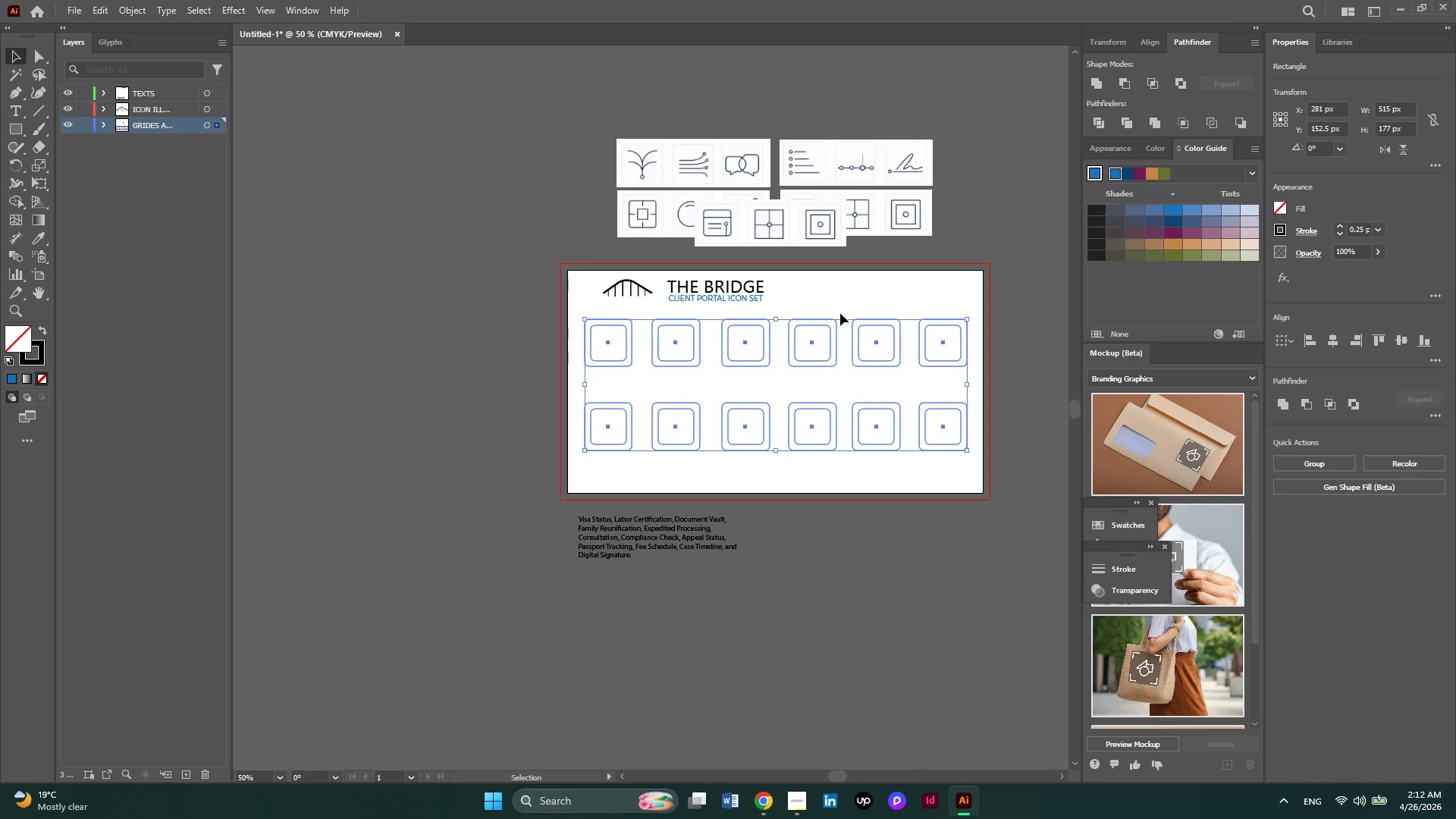 
key(ArrowDown)
 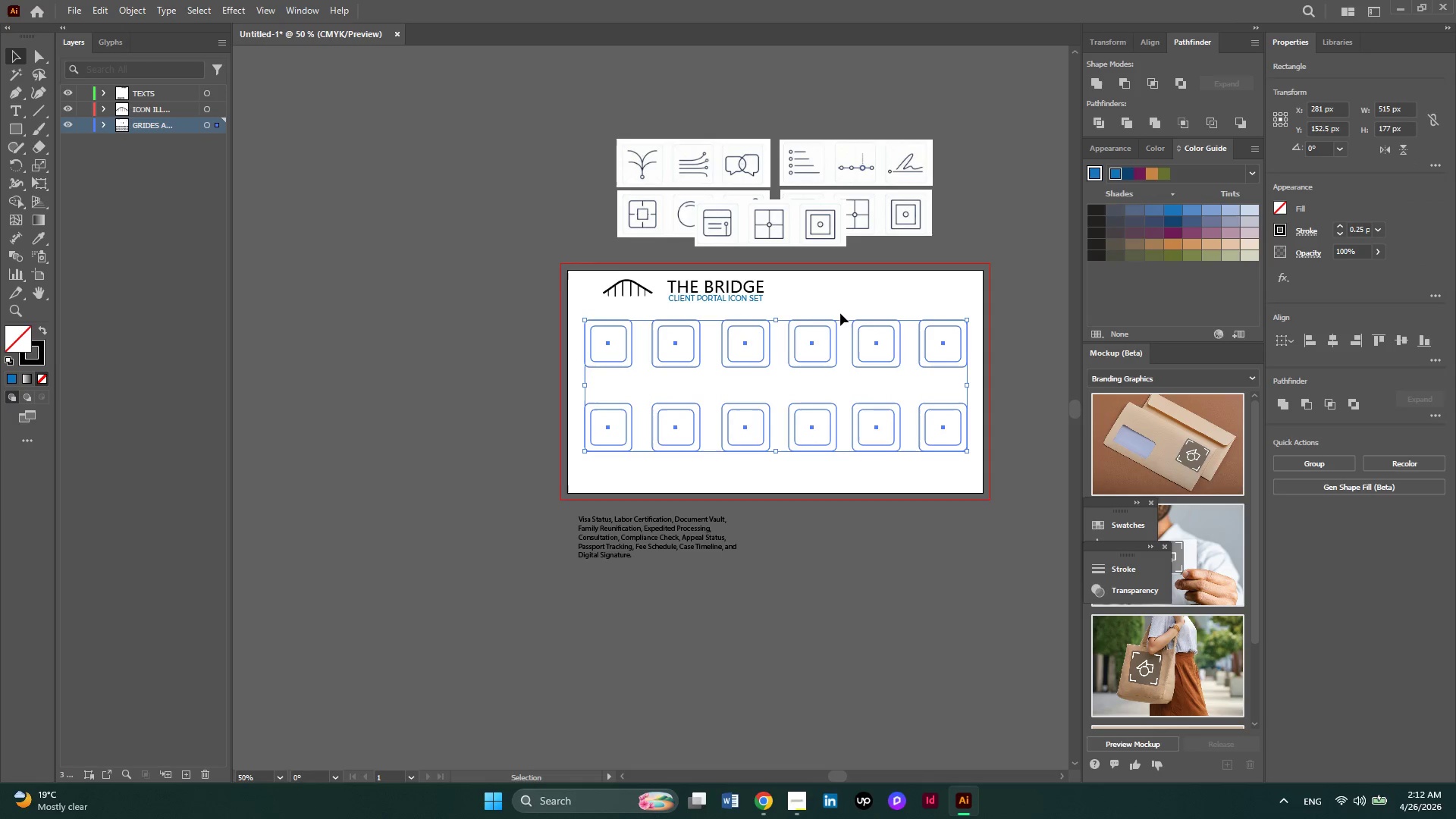 
key(ArrowDown)
 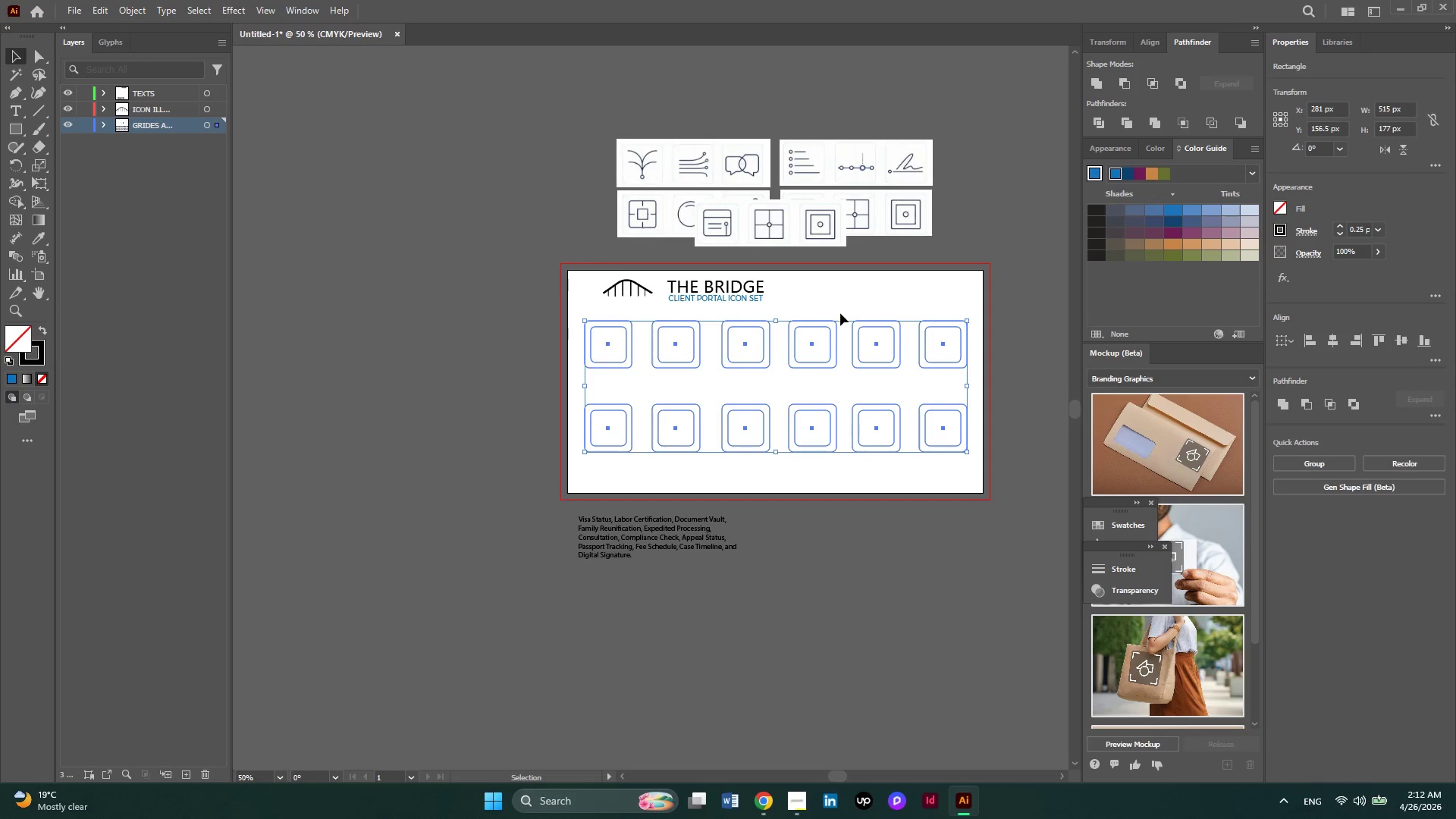 
key(ArrowDown)
 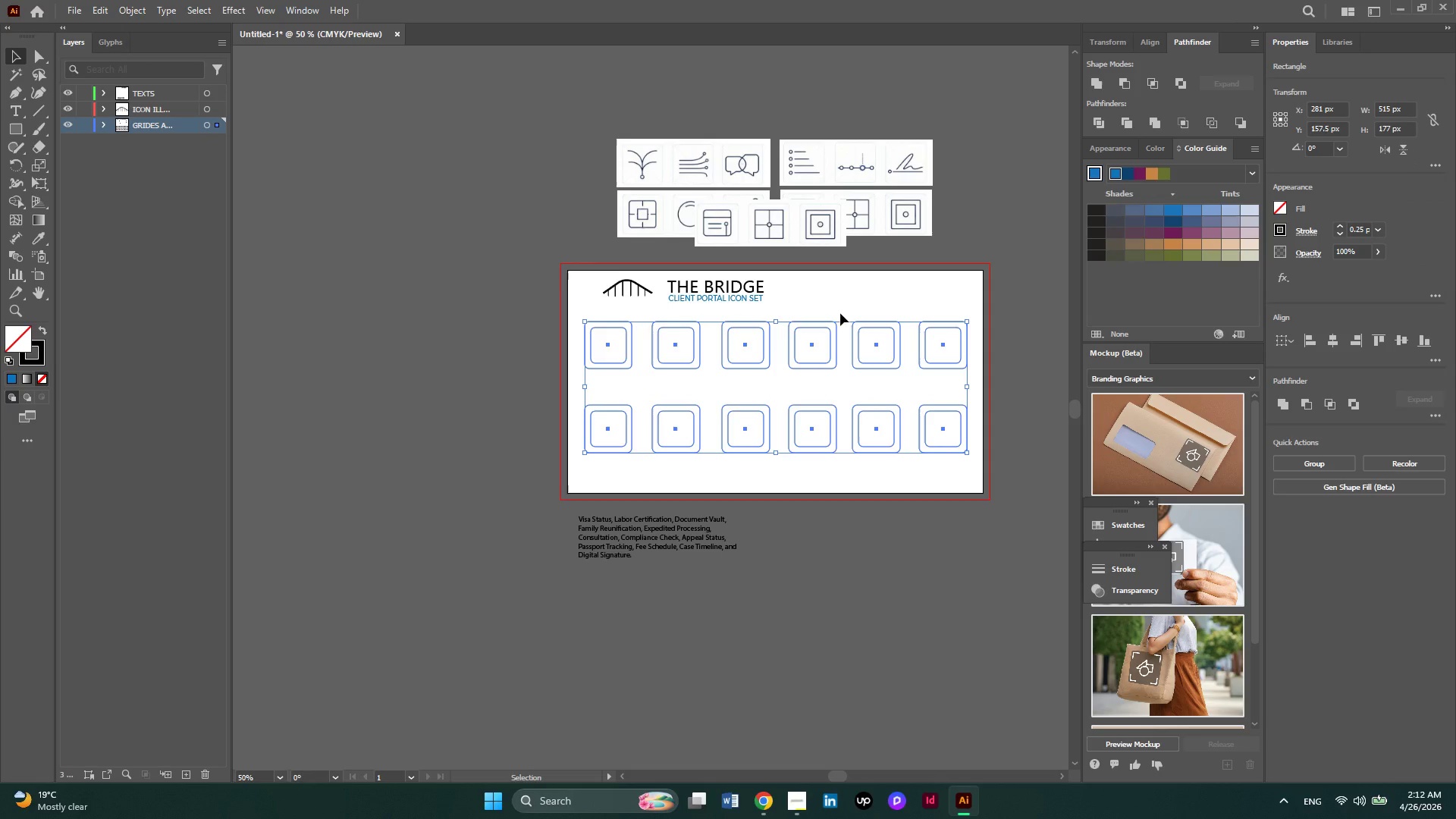 
key(ArrowUp)
 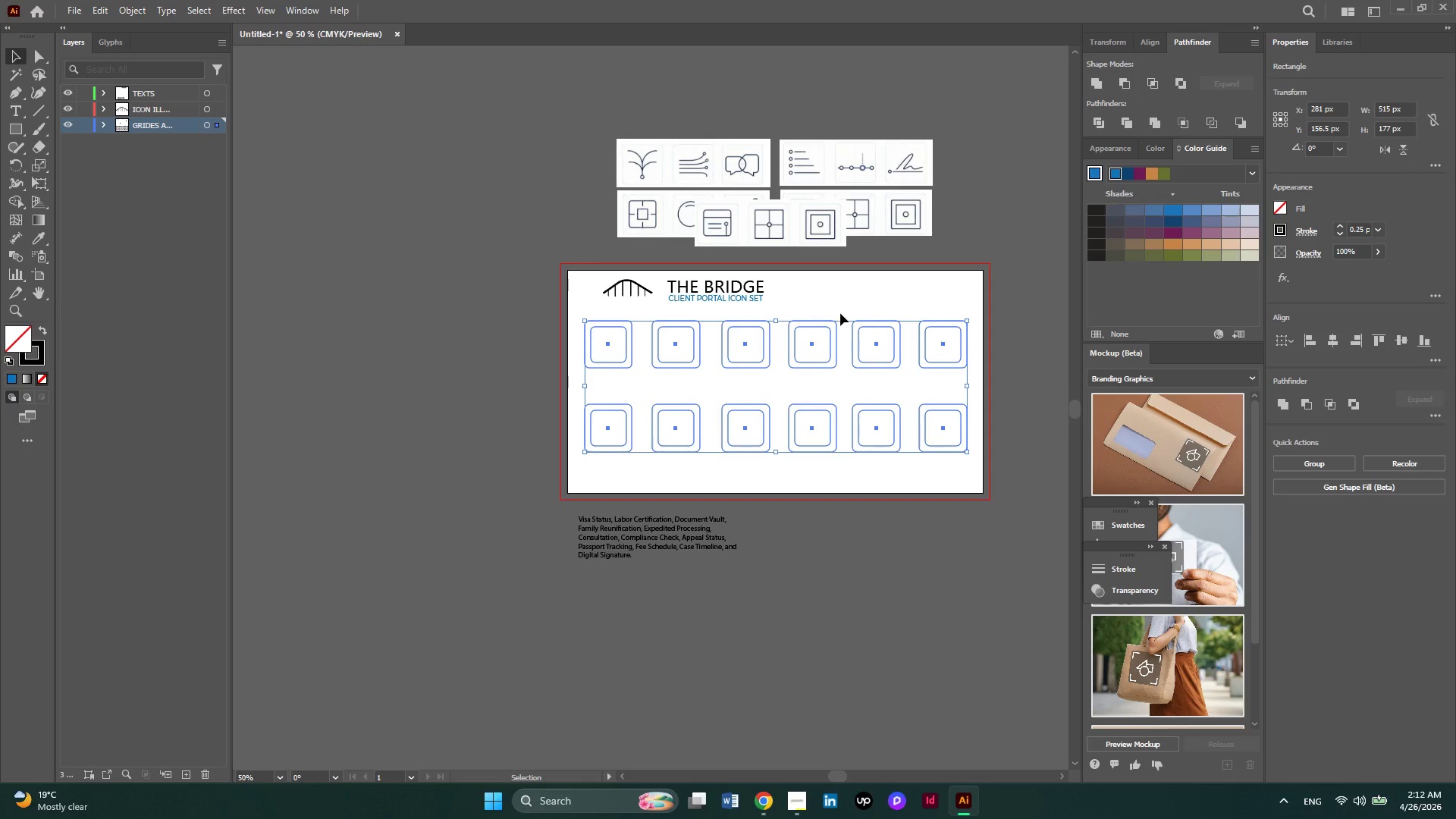 
wait(11.84)
 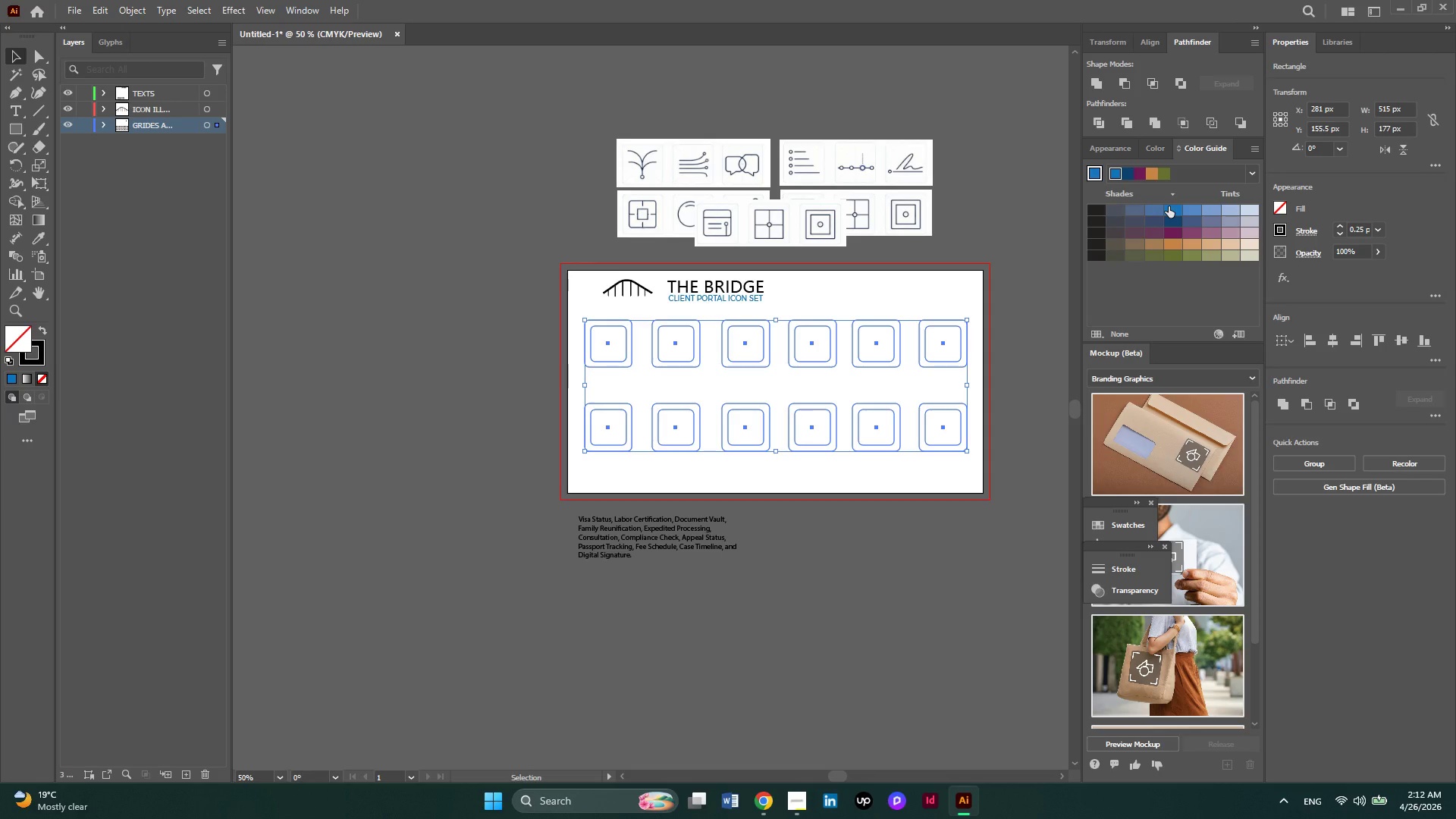 
left_click([1117, 179])
 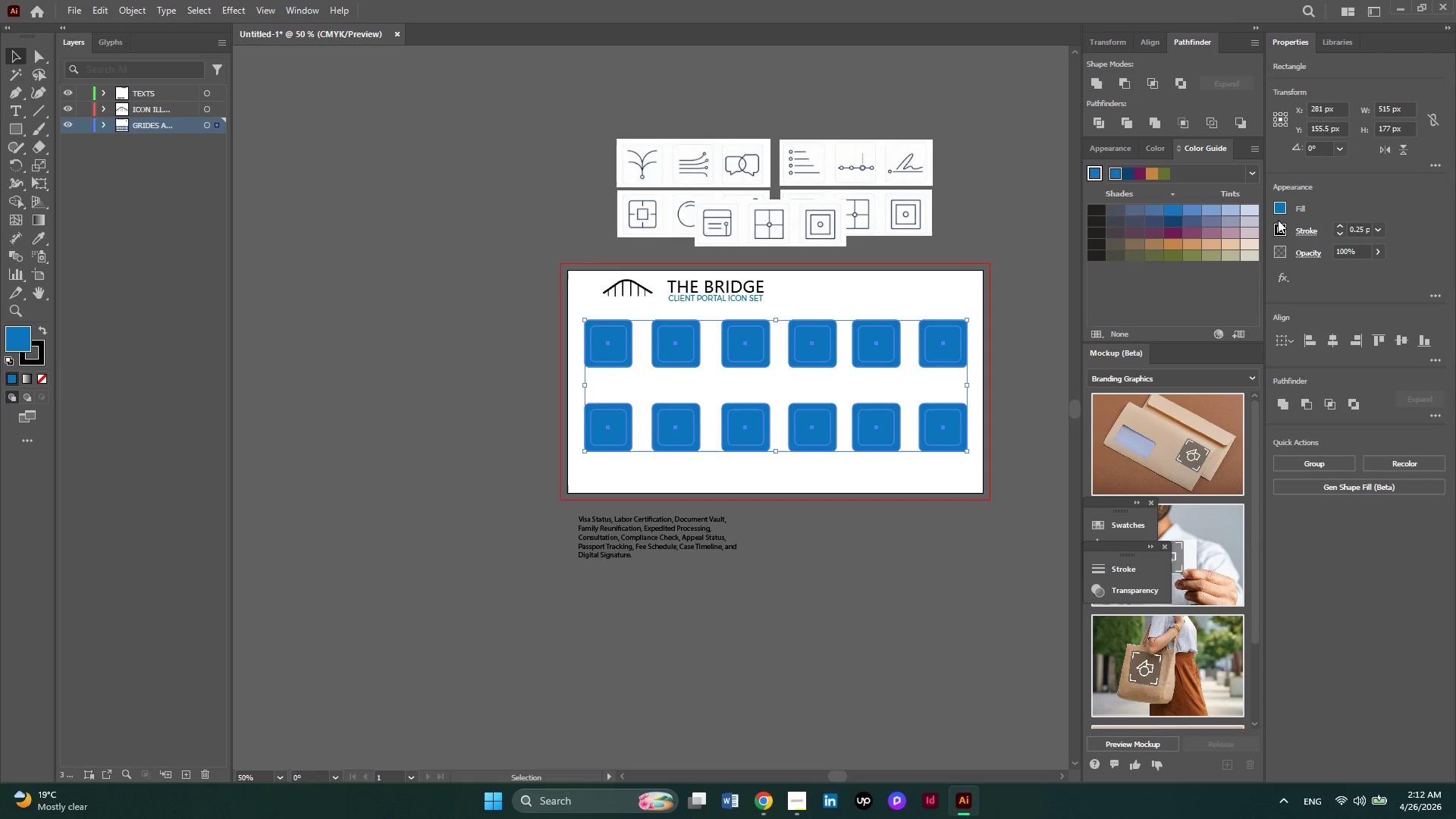 
left_click([1279, 225])
 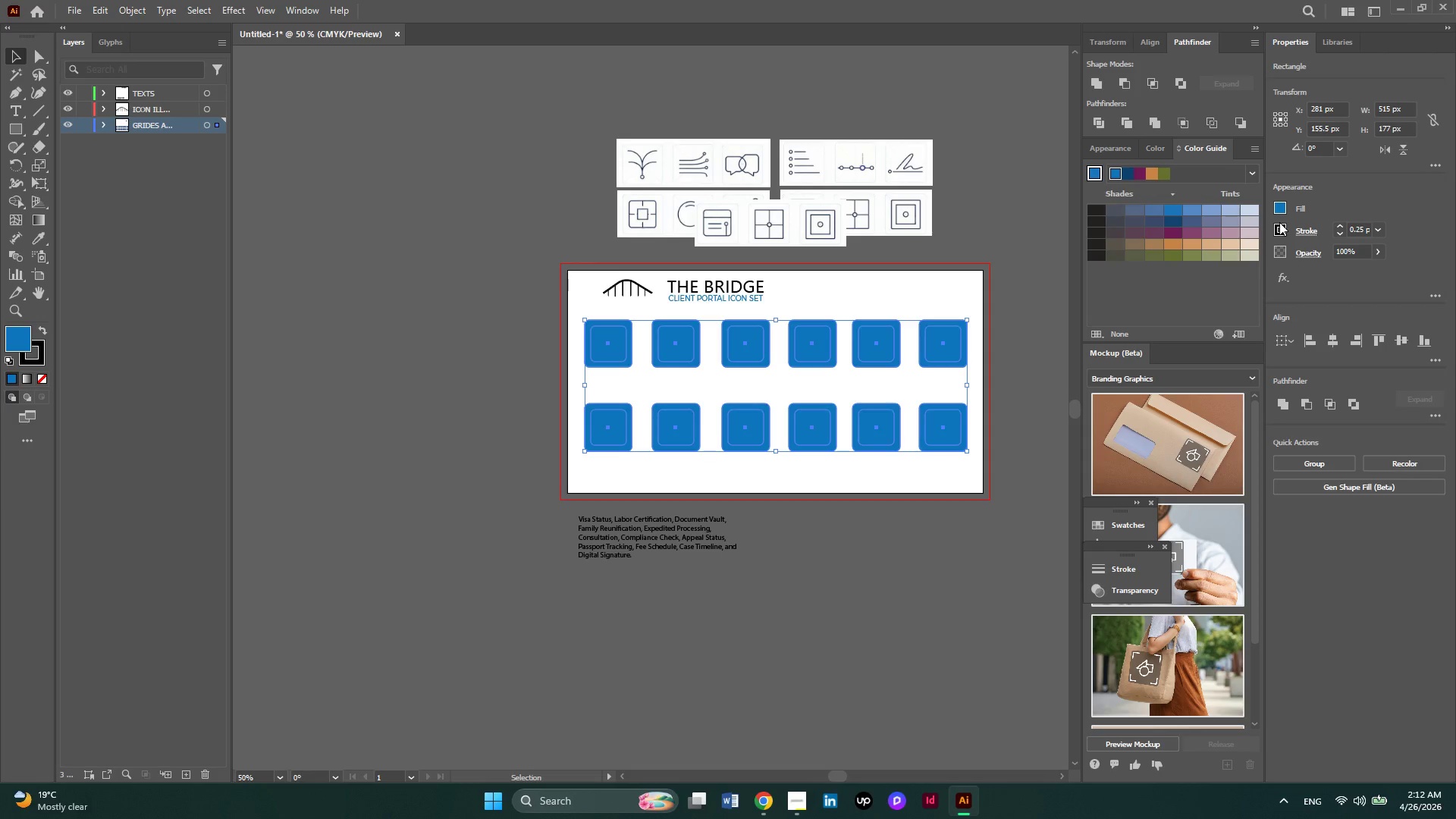 
left_click([1279, 222])
 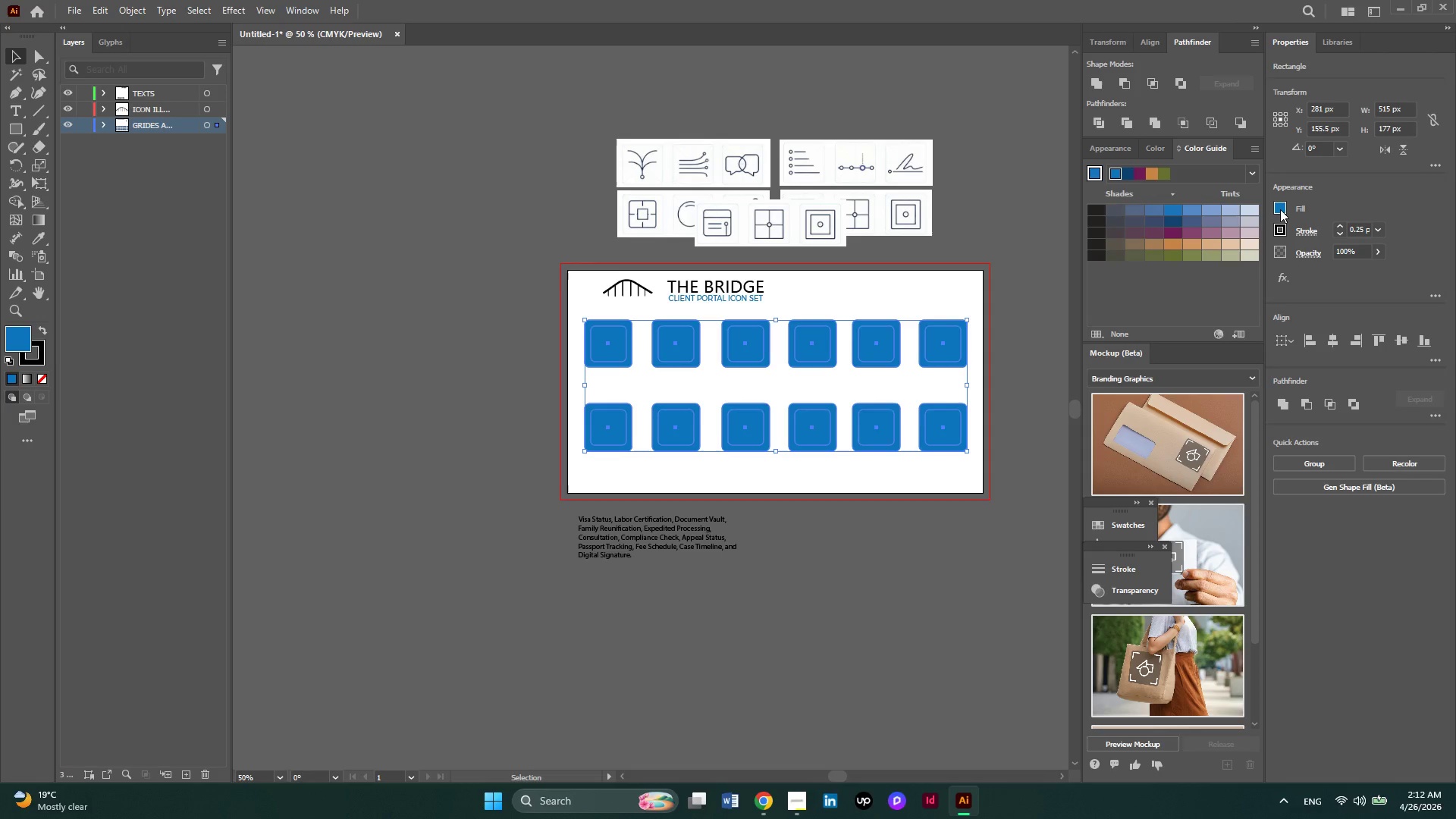 
left_click([1280, 209])
 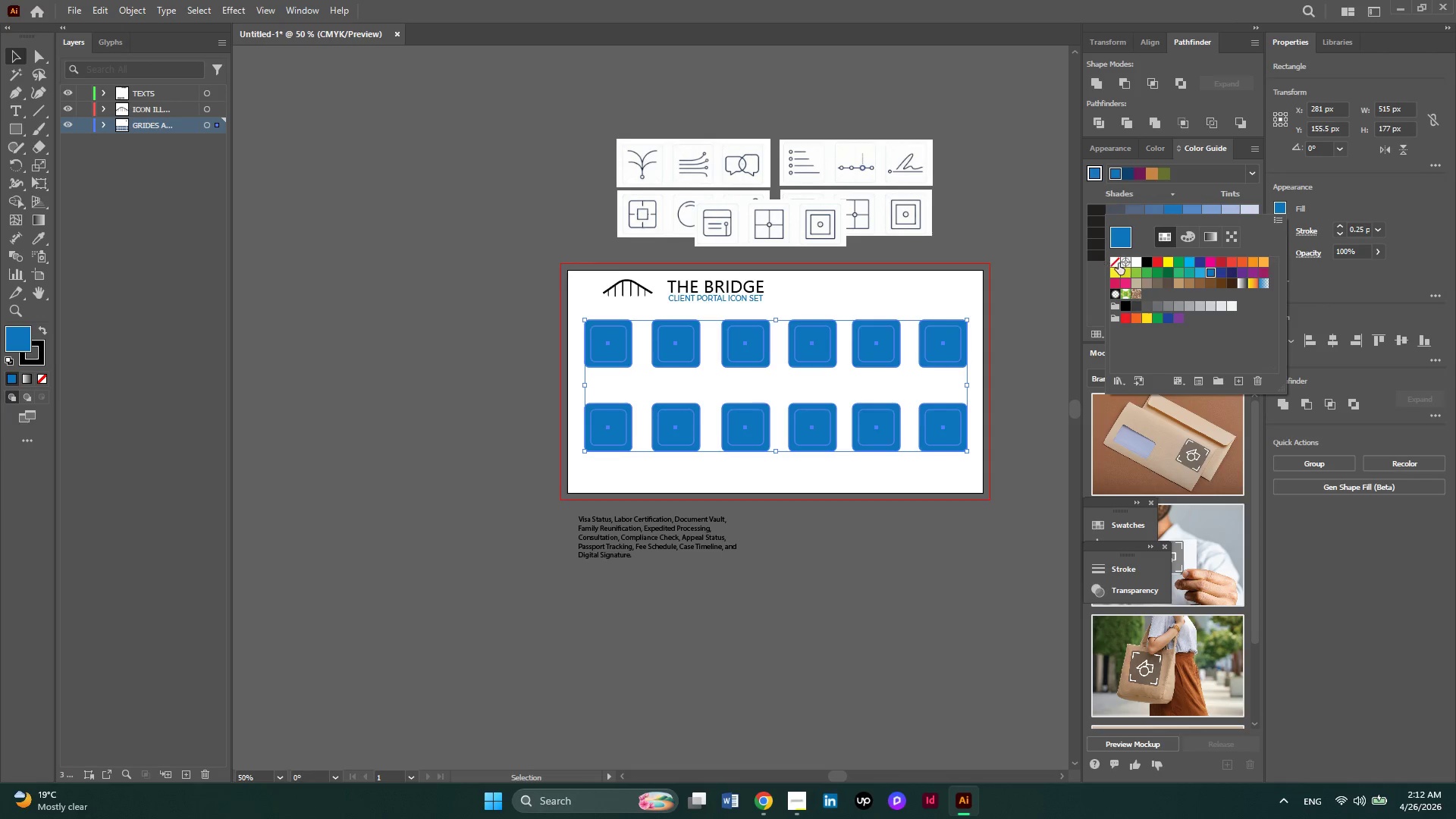 
left_click([1119, 263])
 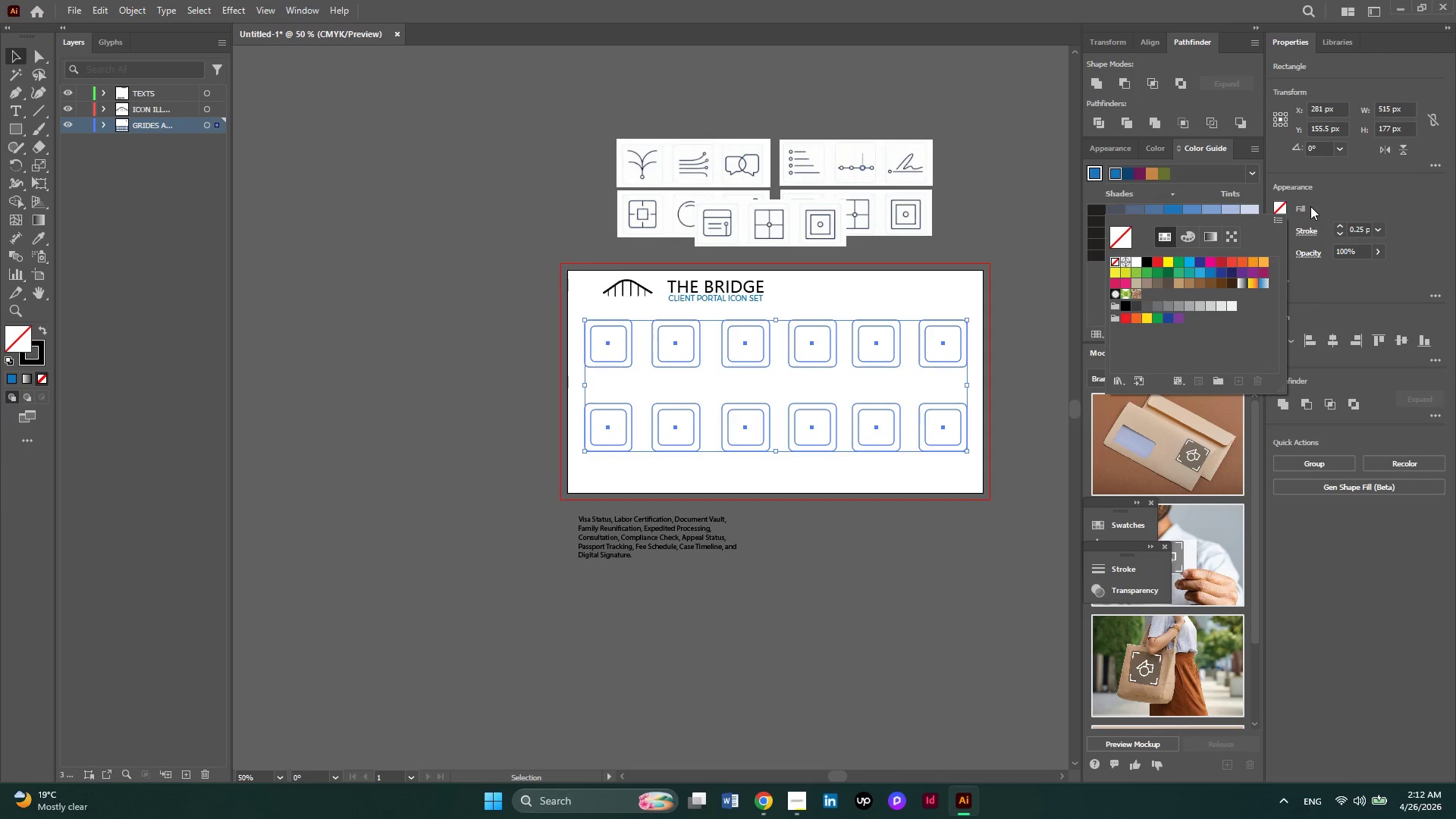 
left_click([1312, 207])
 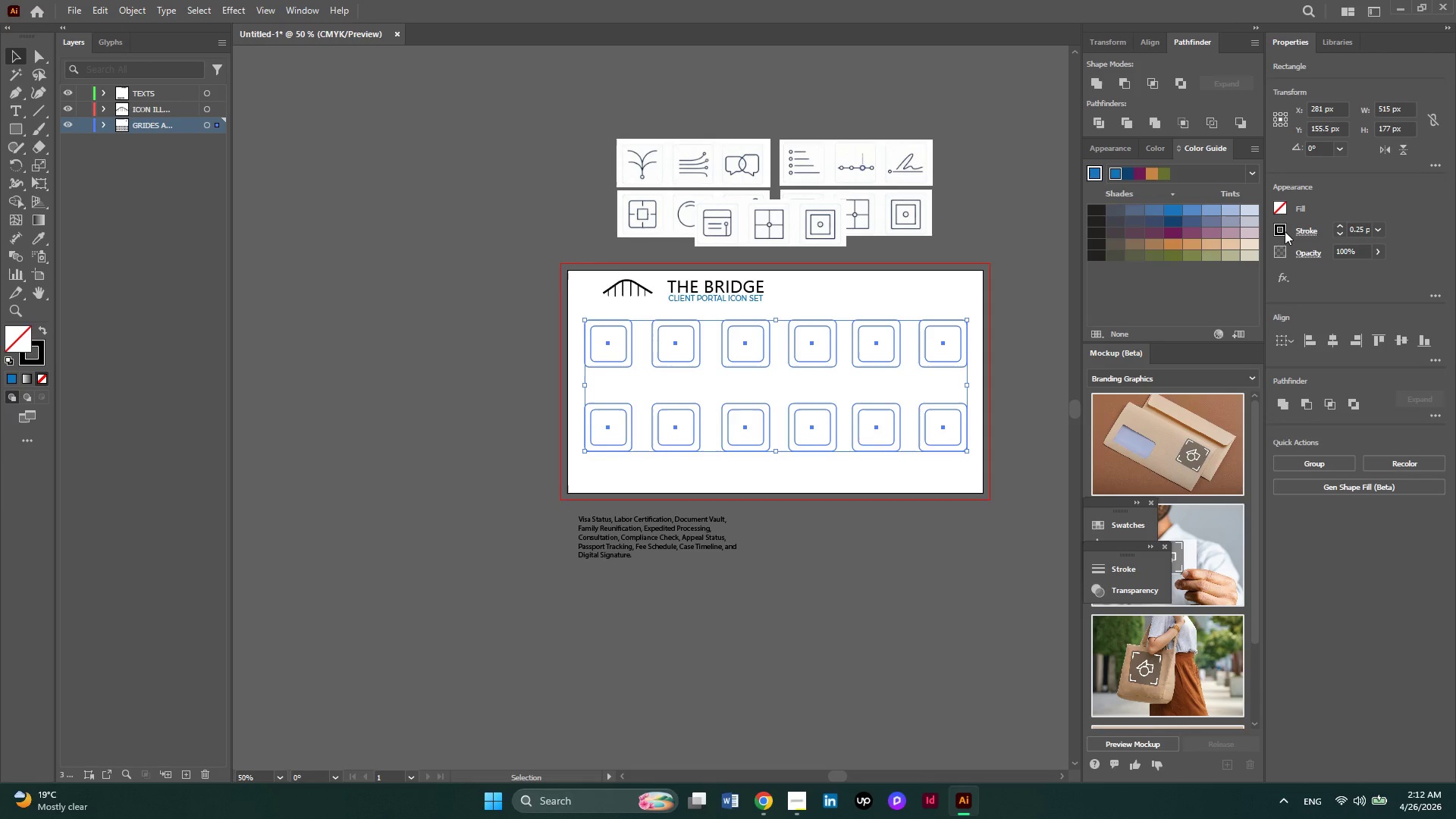 
left_click([1281, 229])
 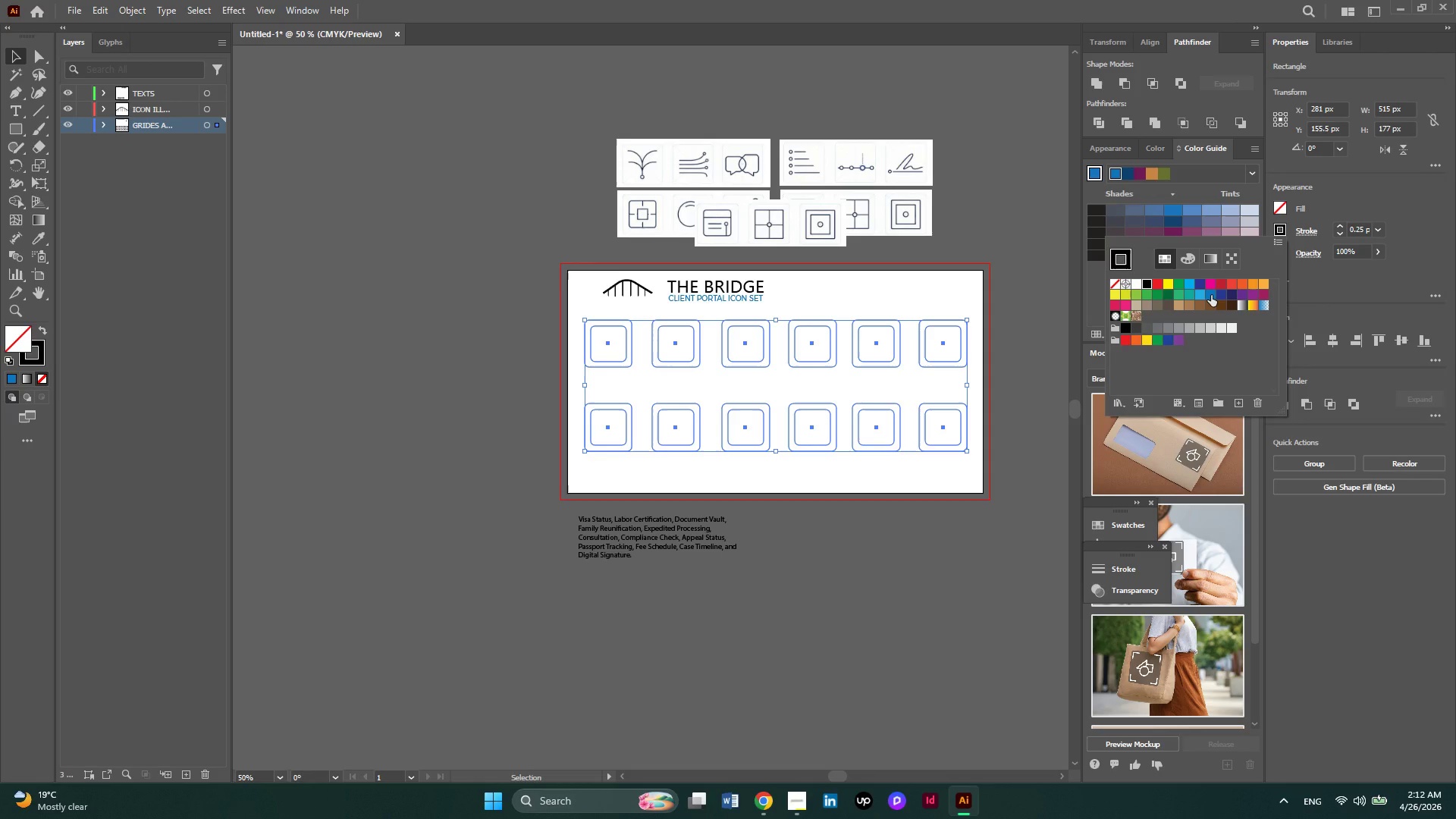 
left_click([1211, 295])
 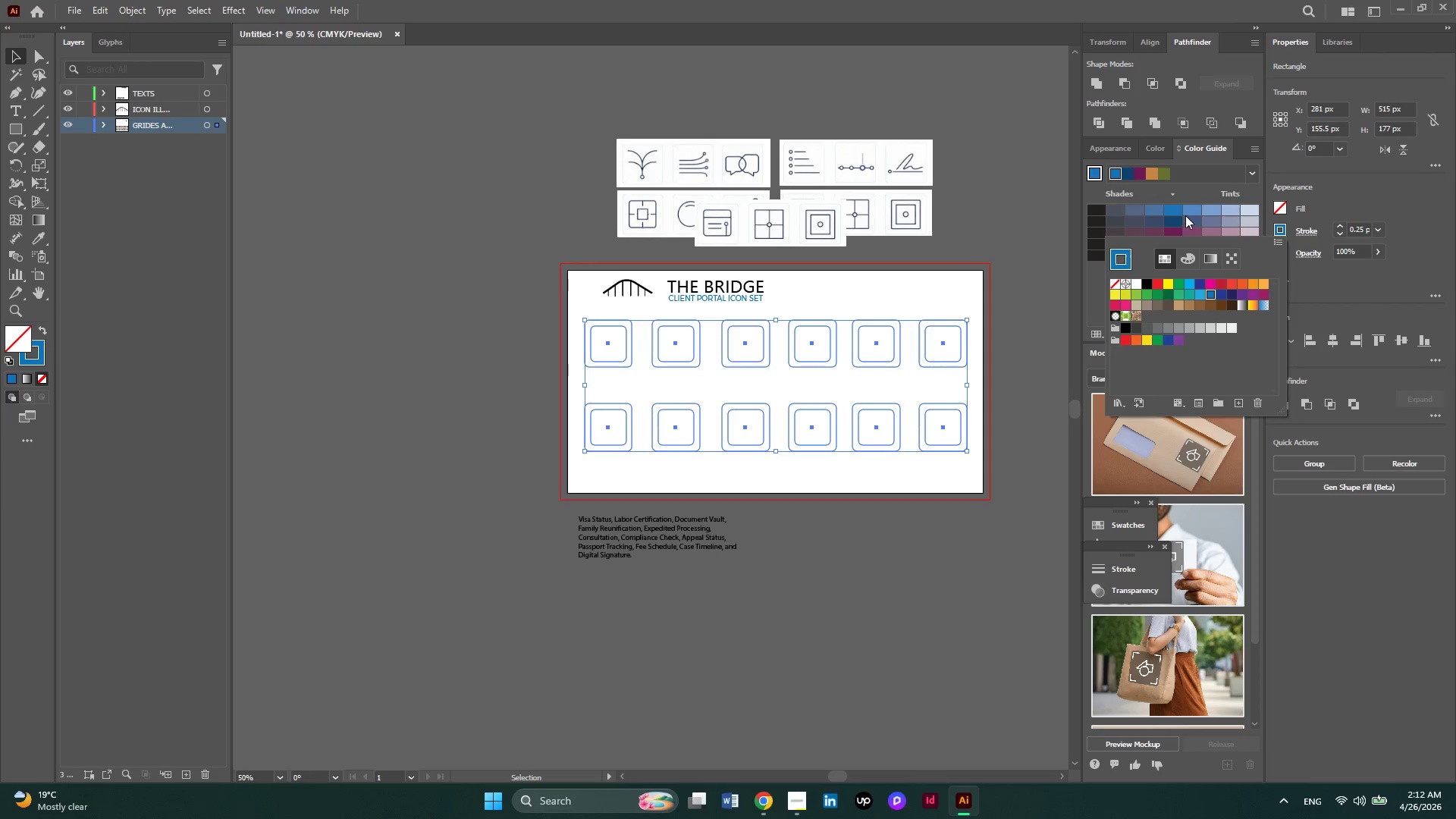 
wait(5.39)
 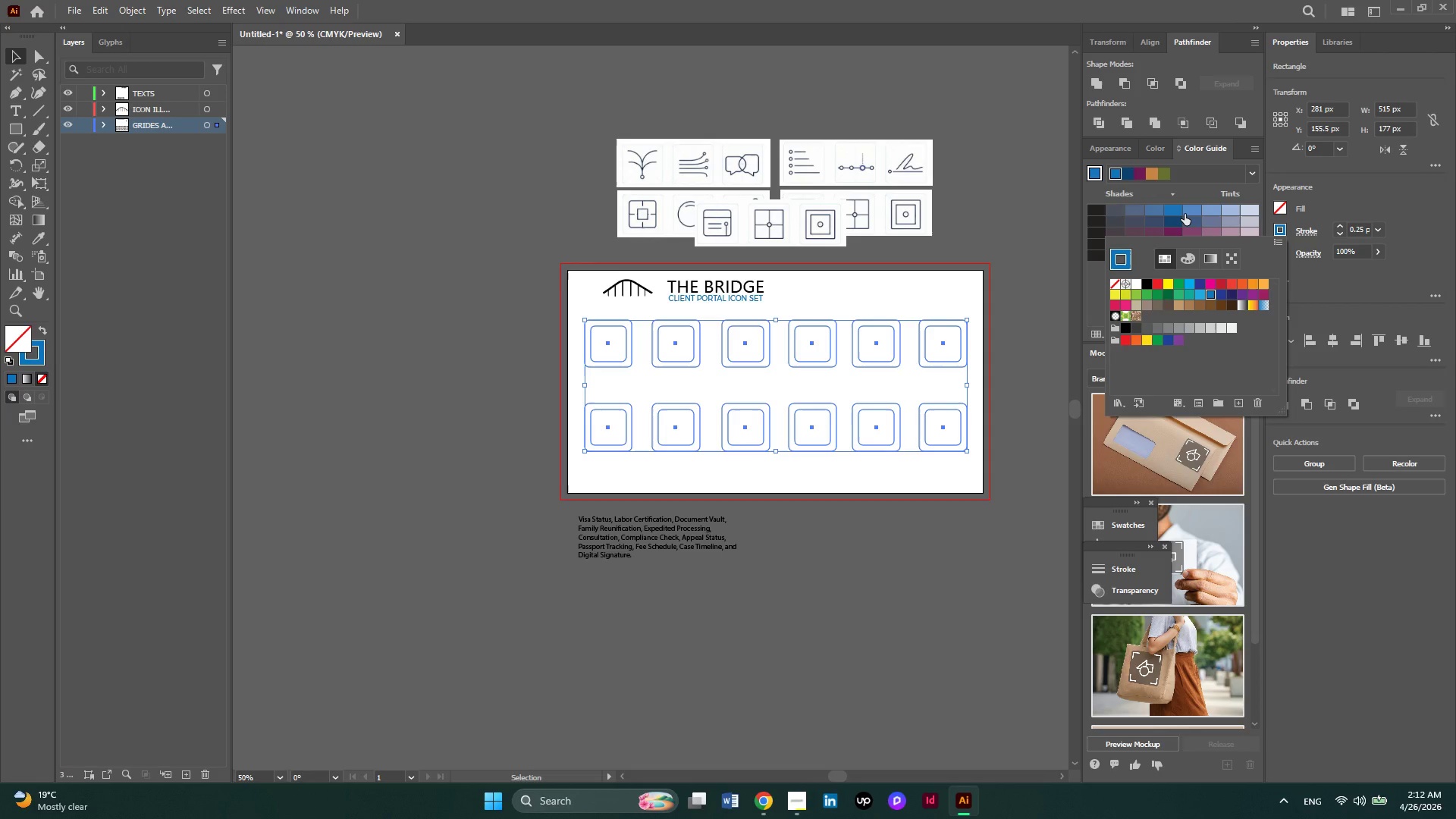 
left_click([1181, 212])
 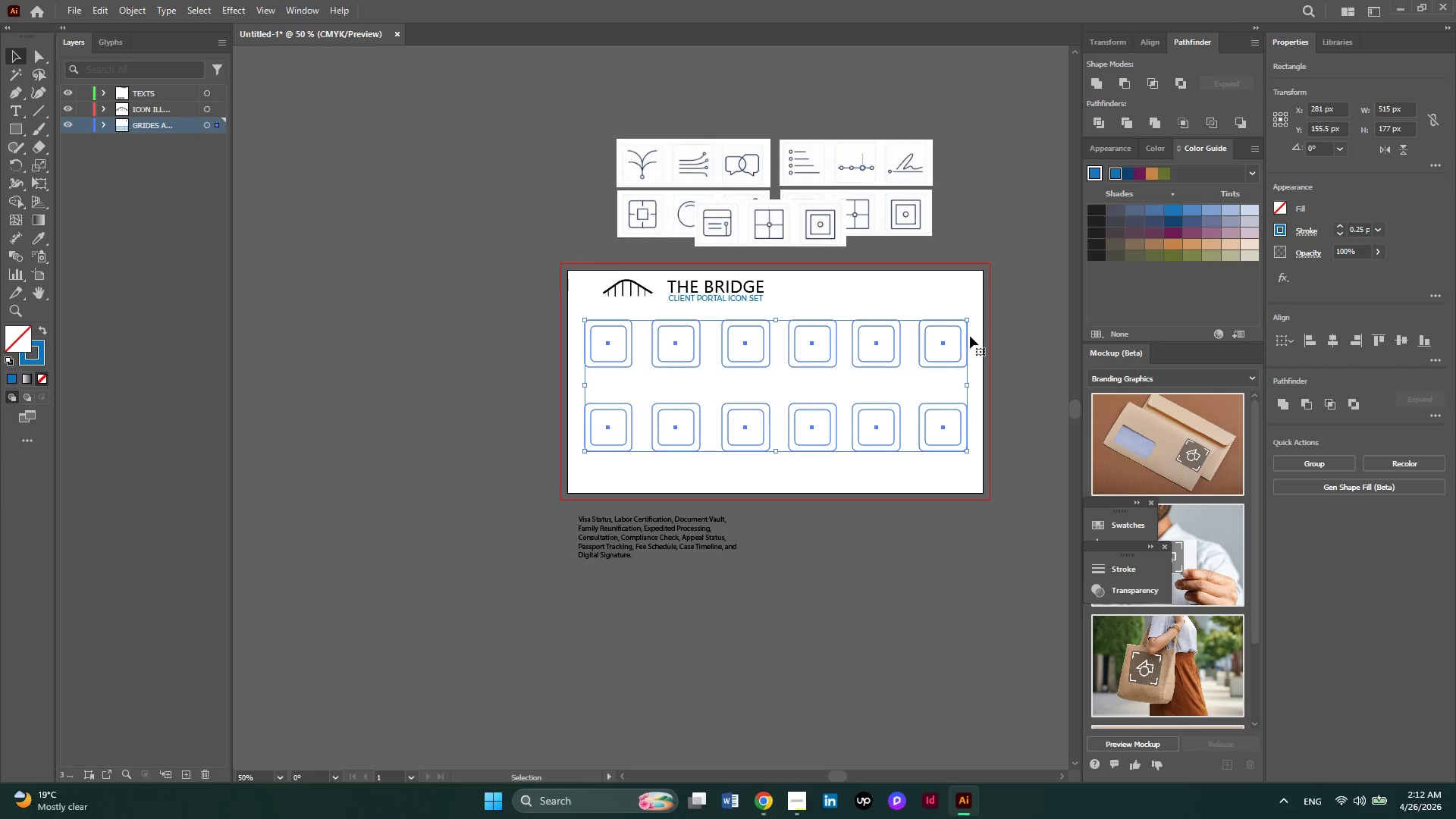 
left_click([1031, 346])
 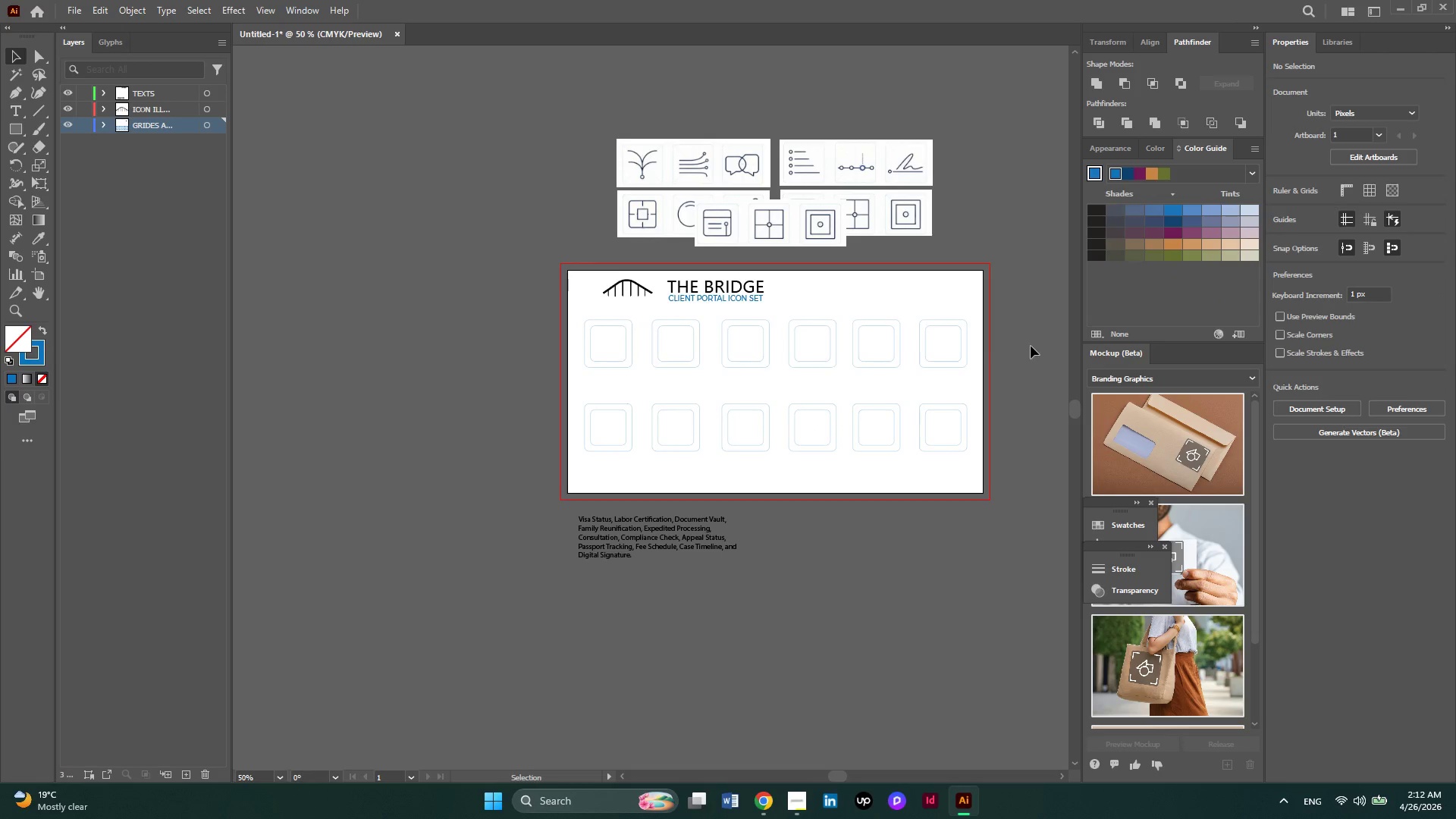 
hold_key(key=AltRight, duration=0.53)
scroll: coordinate [883, 348], scroll_direction: up, amount: 2.0
 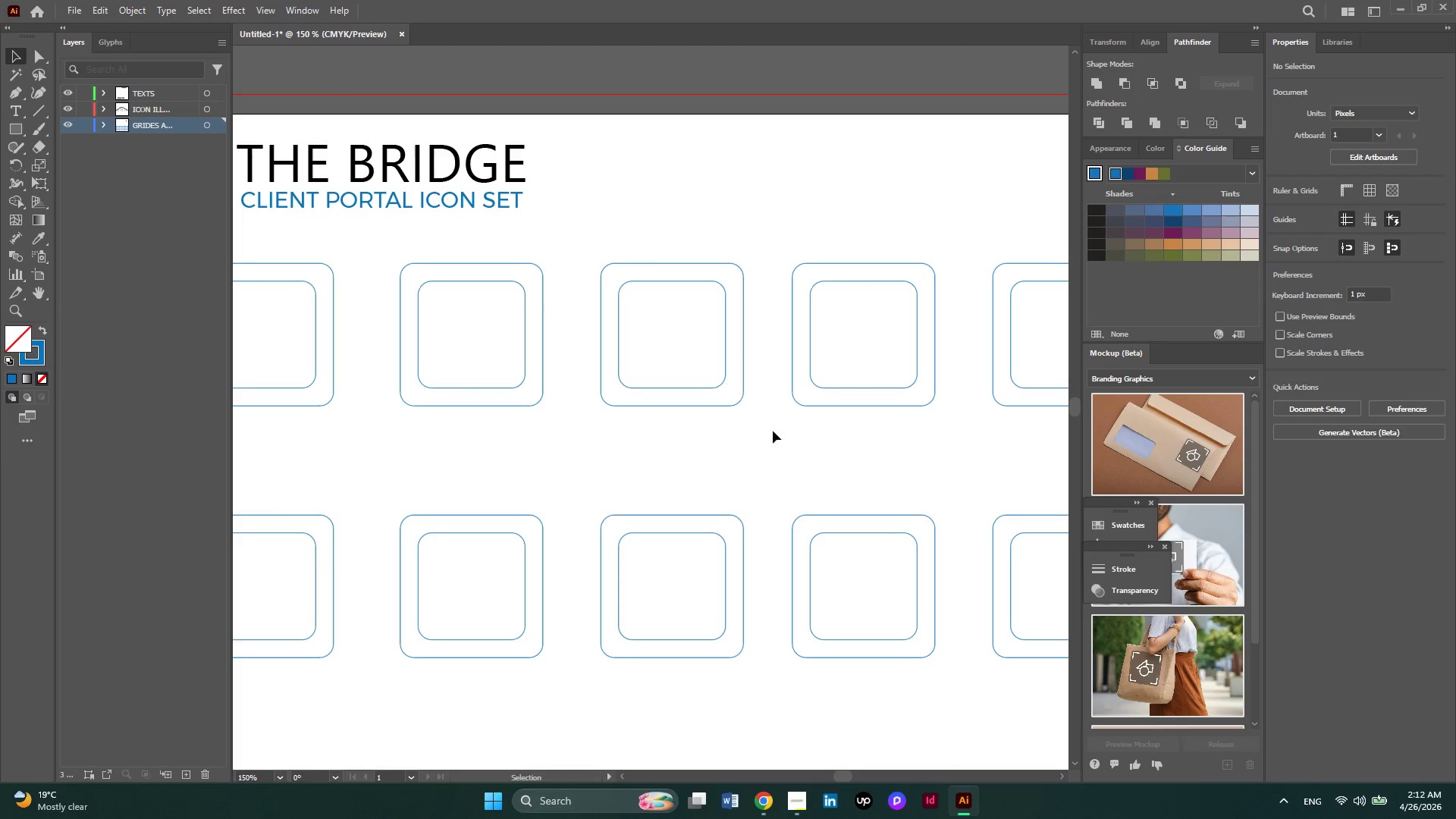 
hold_key(key=AltRight, duration=0.34)
scroll: coordinate [773, 431], scroll_direction: down, amount: 1.0
 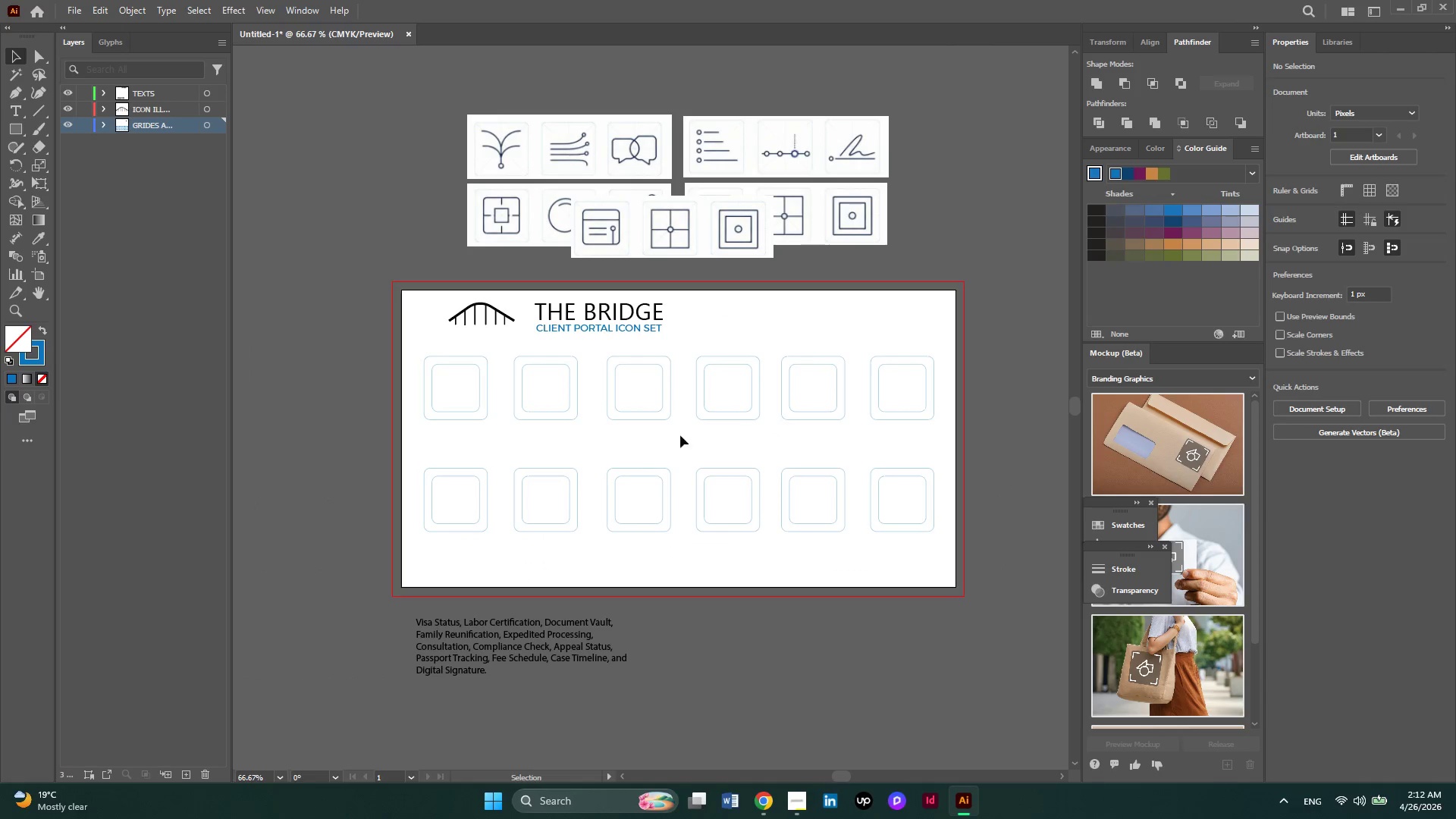 
hold_key(key=AltRight, duration=0.44)
scroll: coordinate [534, 425], scroll_direction: none, amount: 0.0
 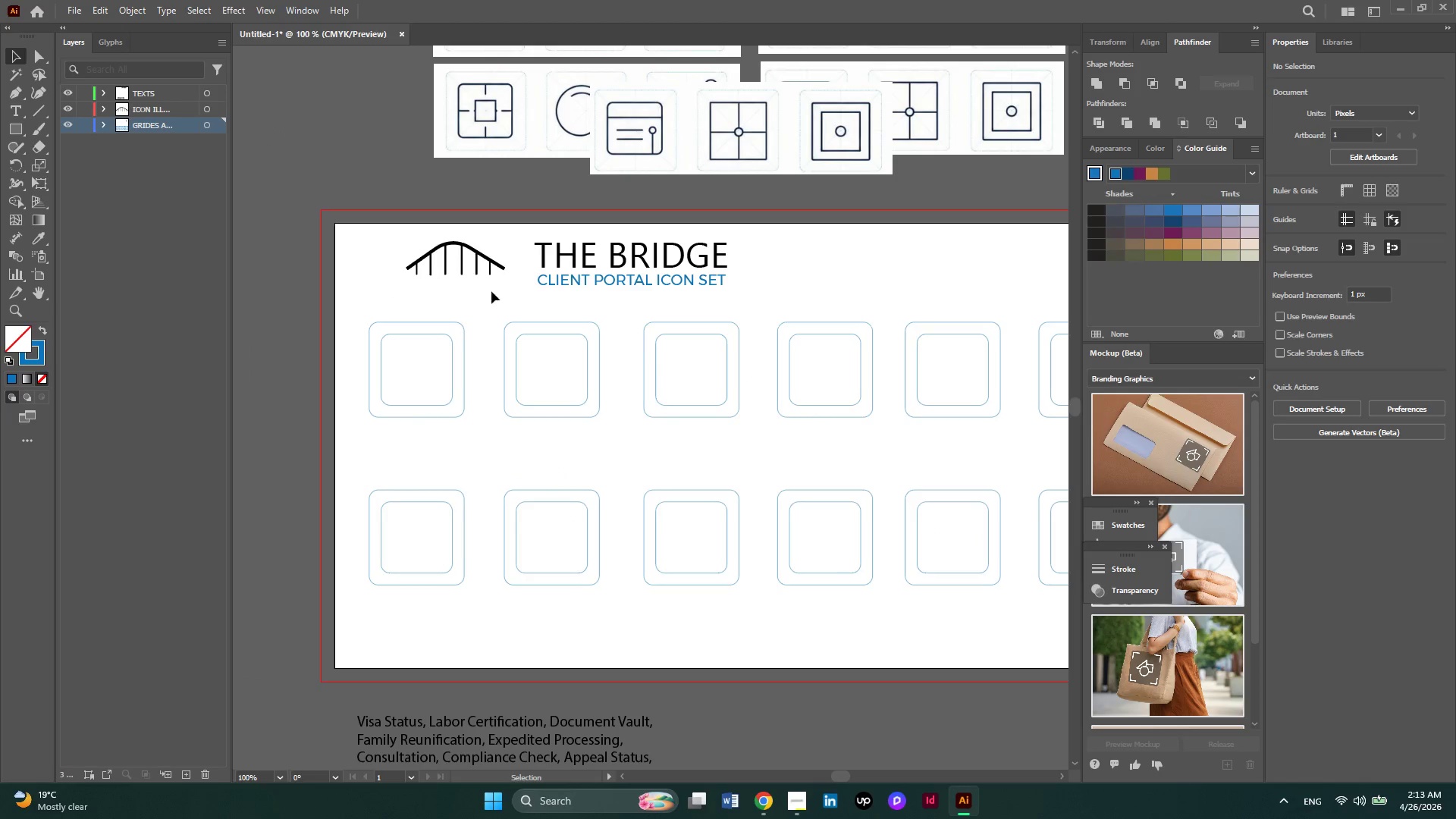 
wait(5.05)
 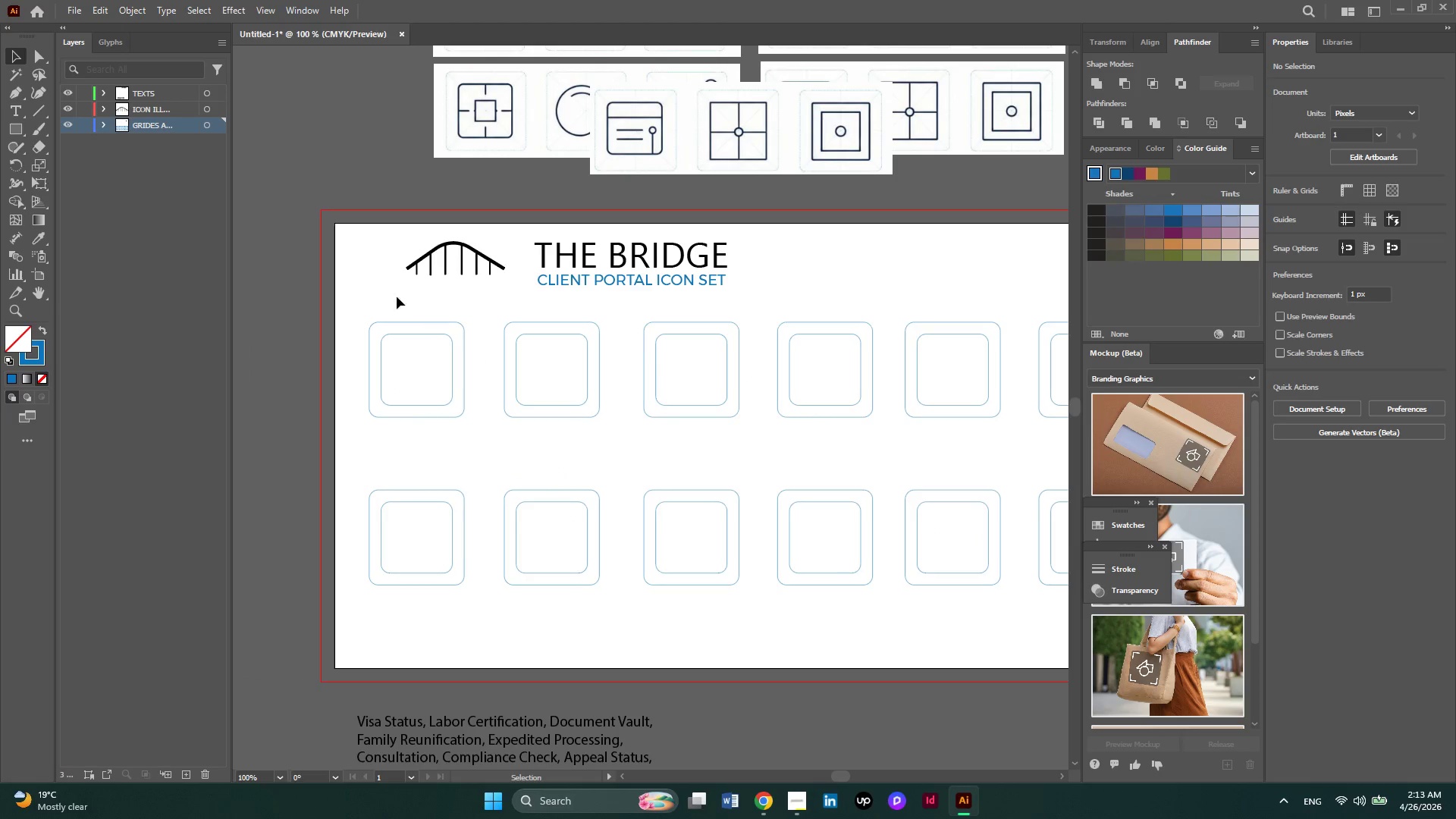 
left_click([792, 811])